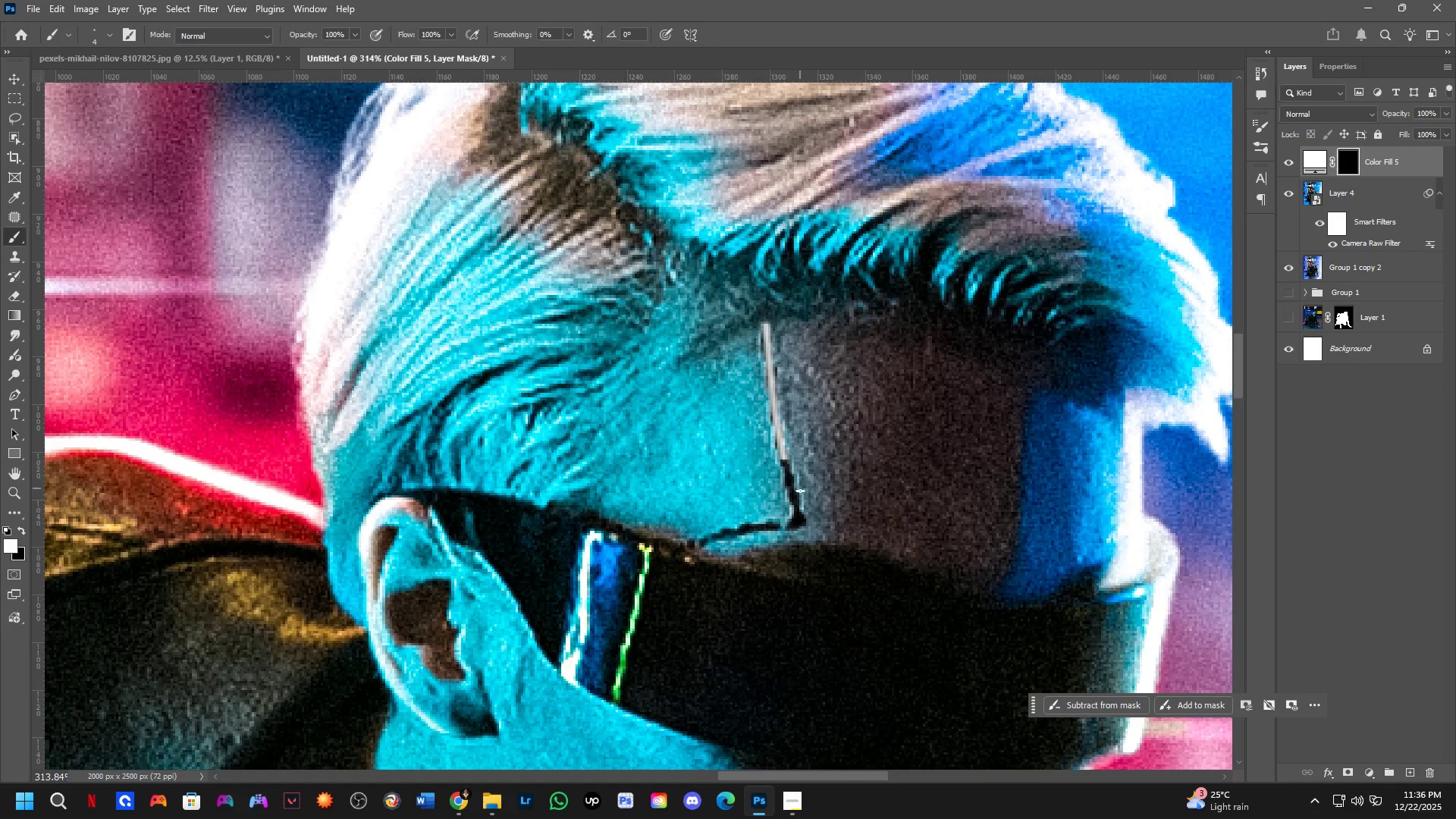 
hold_key(key=ShiftLeft, duration=0.45)
left_click([799, 507])
 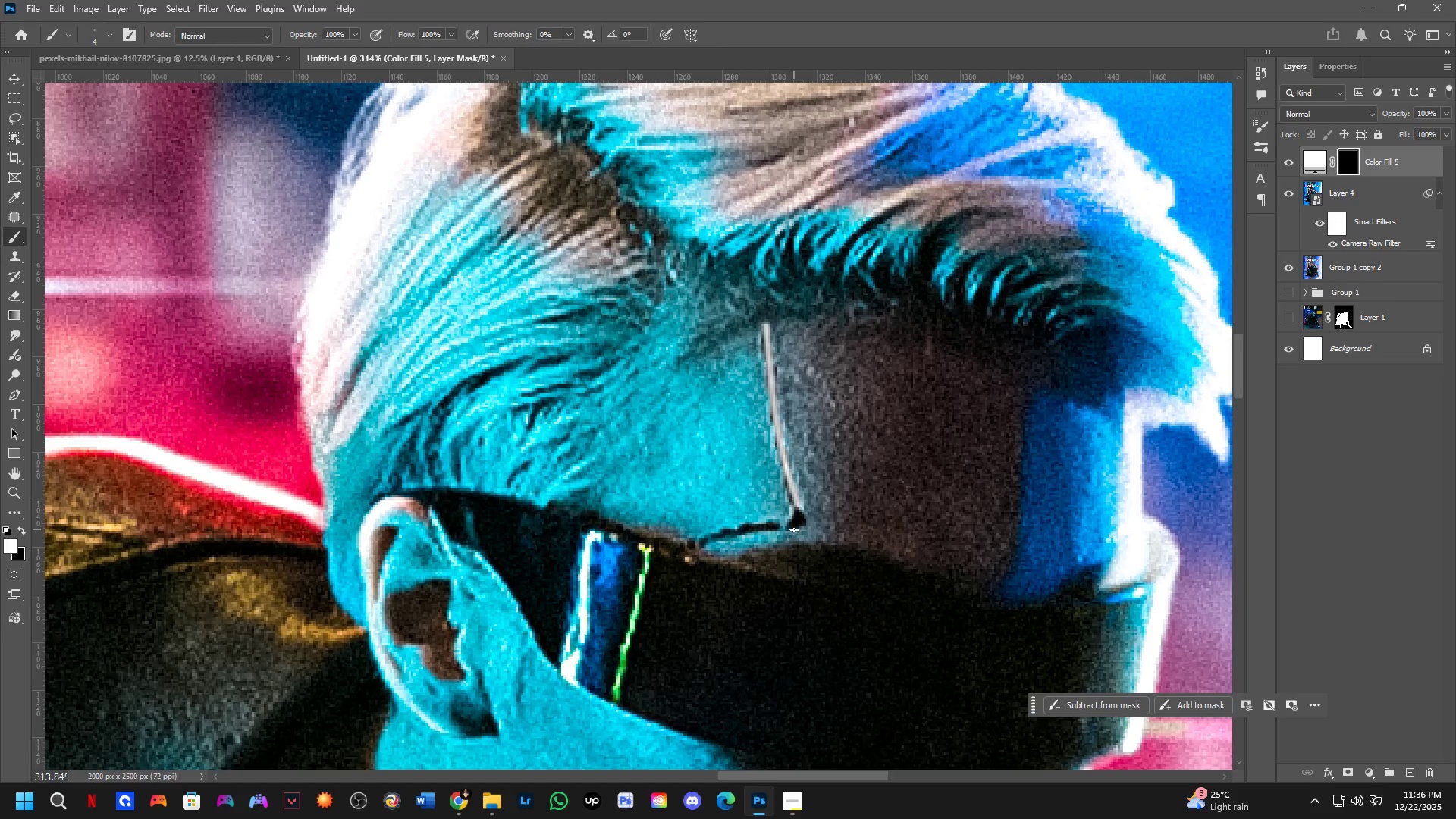 
key(Shift+ShiftLeft)
 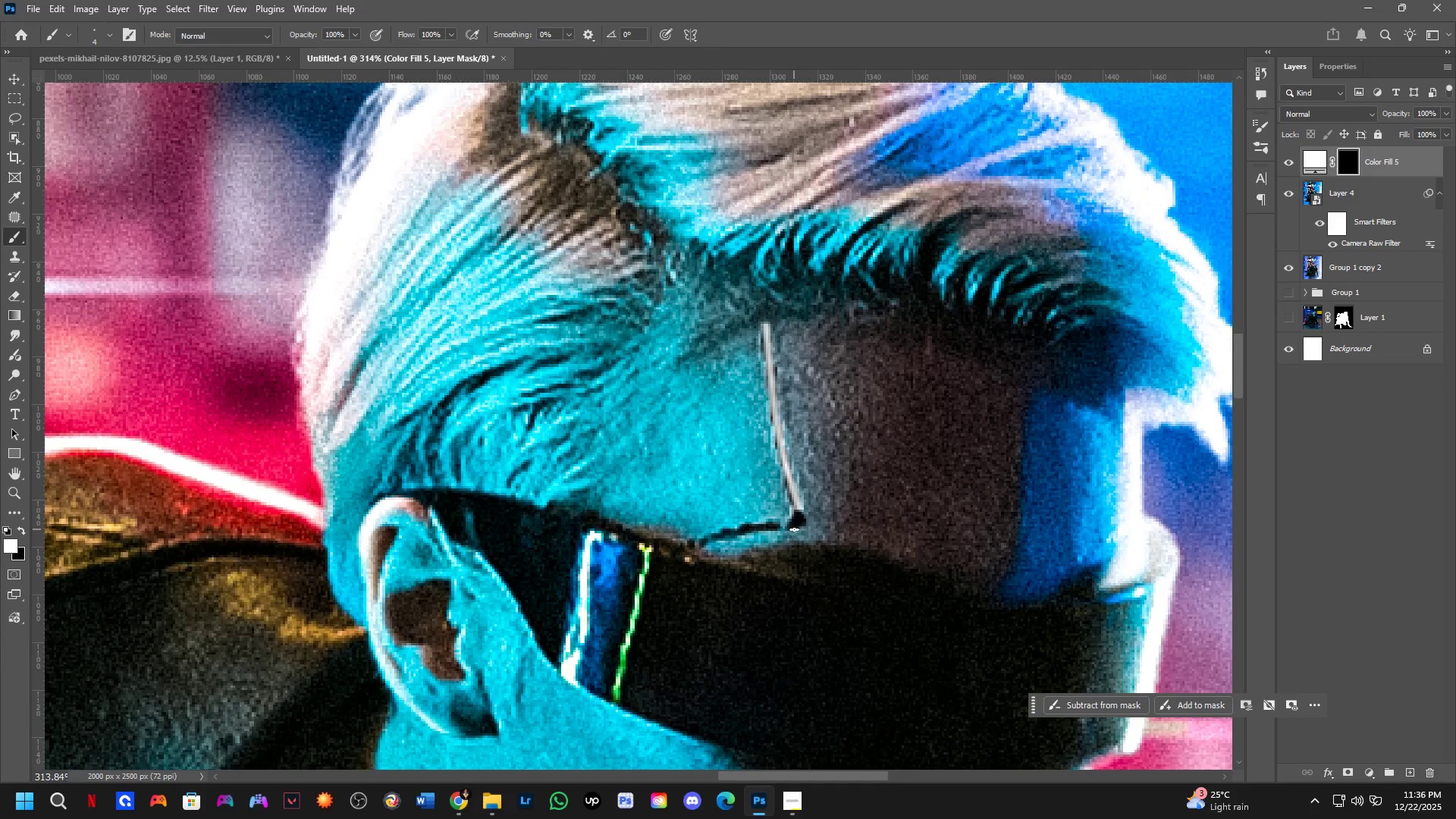 
left_click([794, 529])
 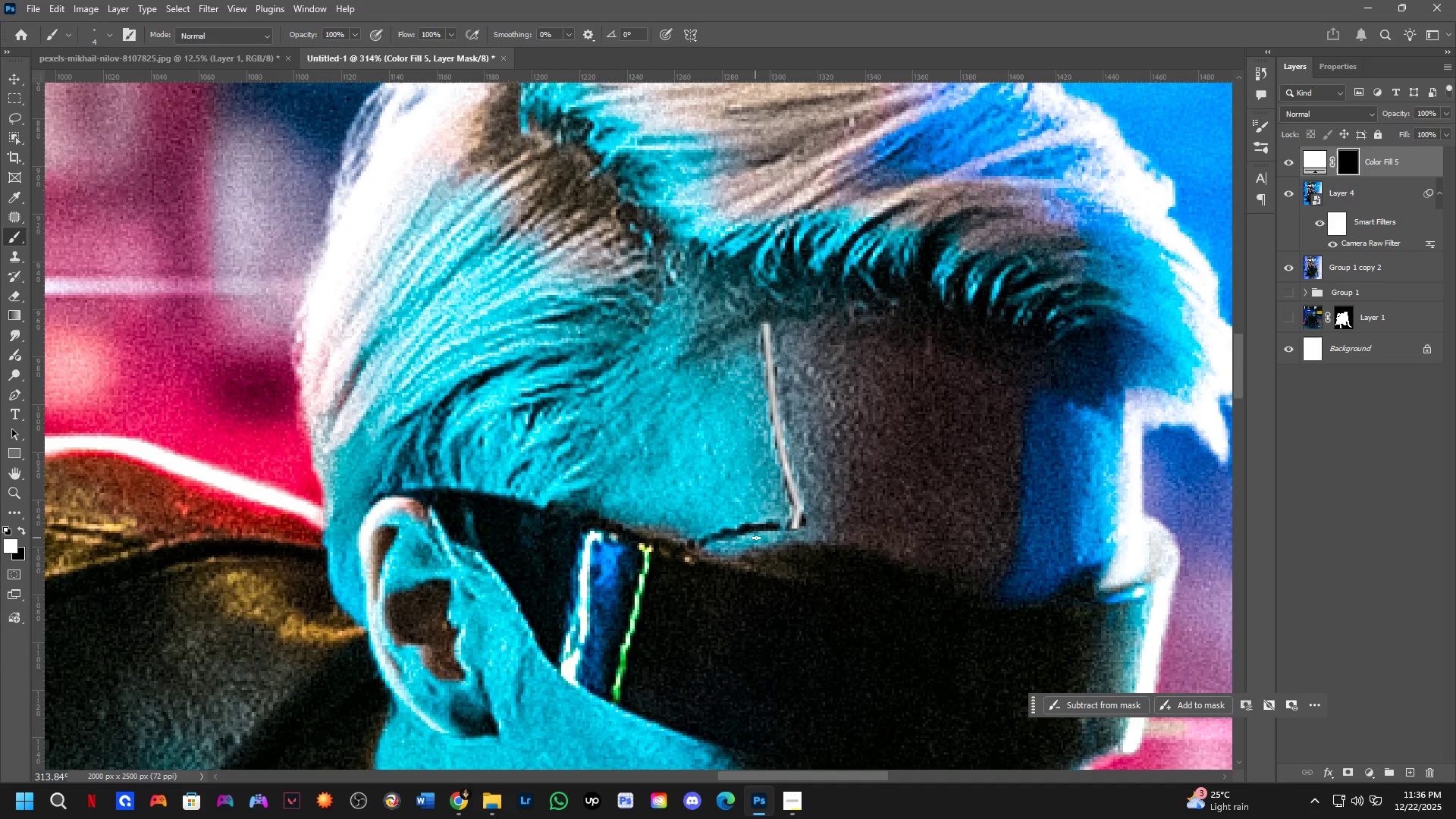 
key(Control+ControlLeft)
 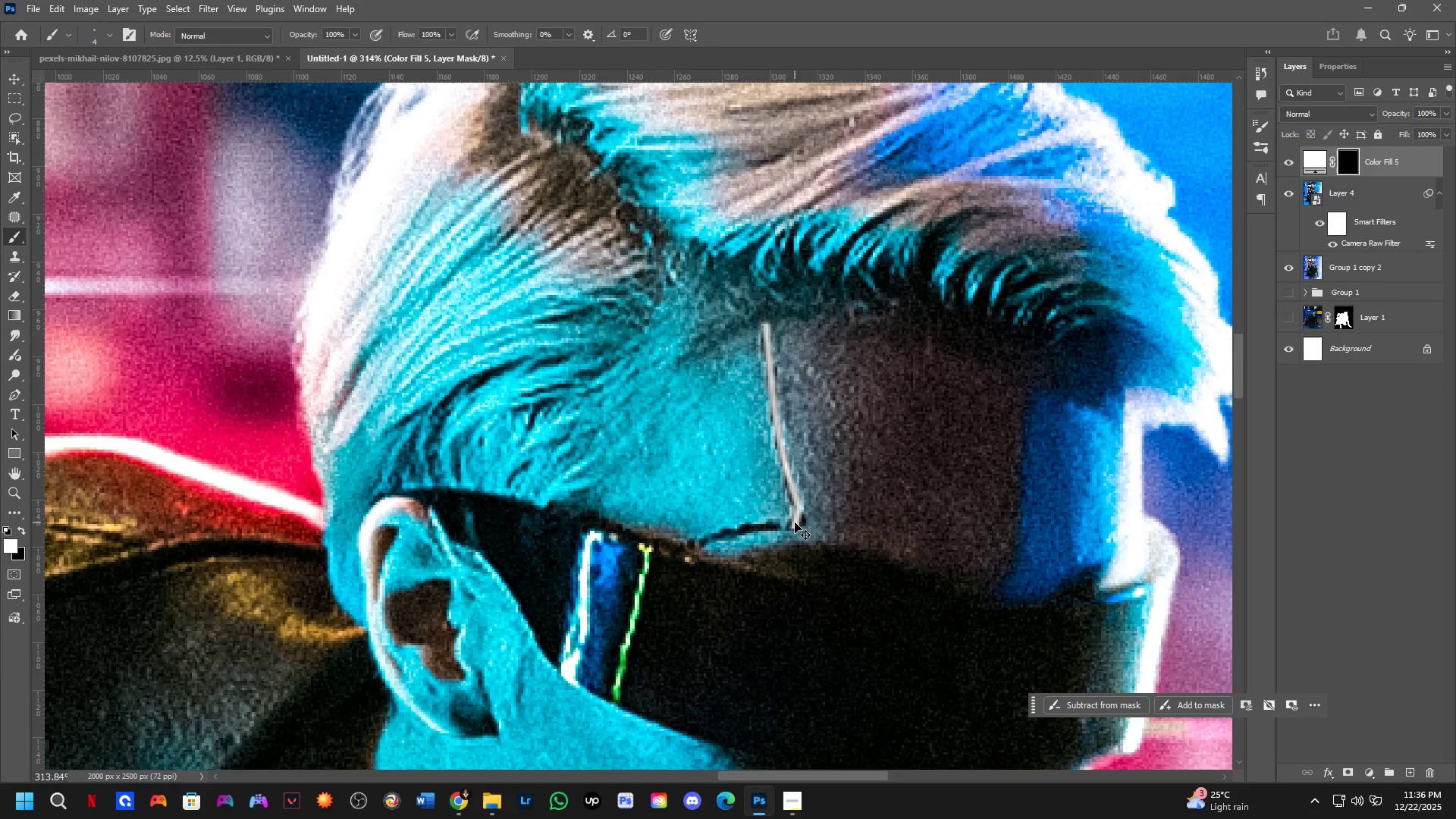 
key(Control+Z)
 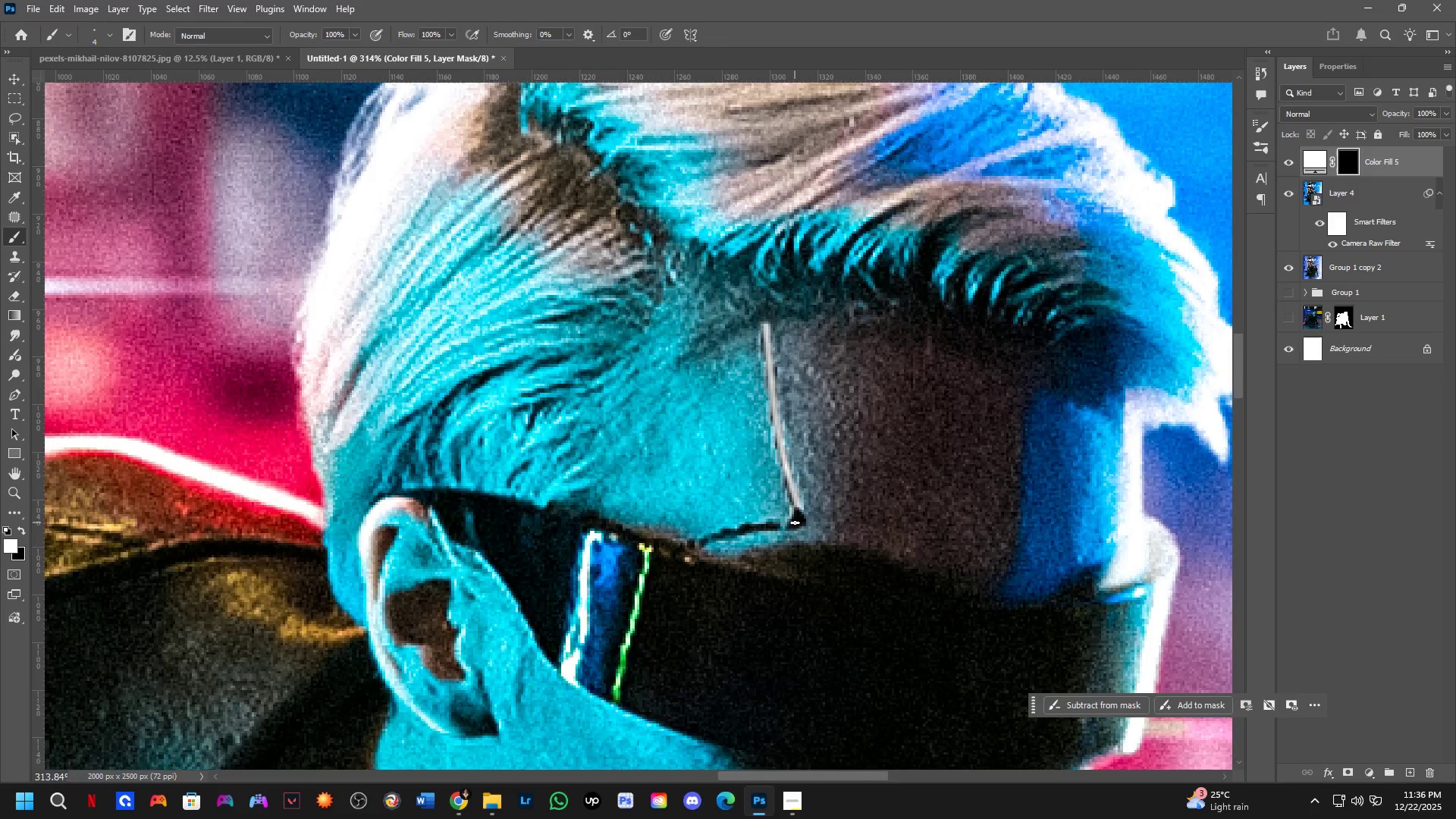 
scroll: coordinate [795, 519], scroll_direction: up, amount: 4.0
 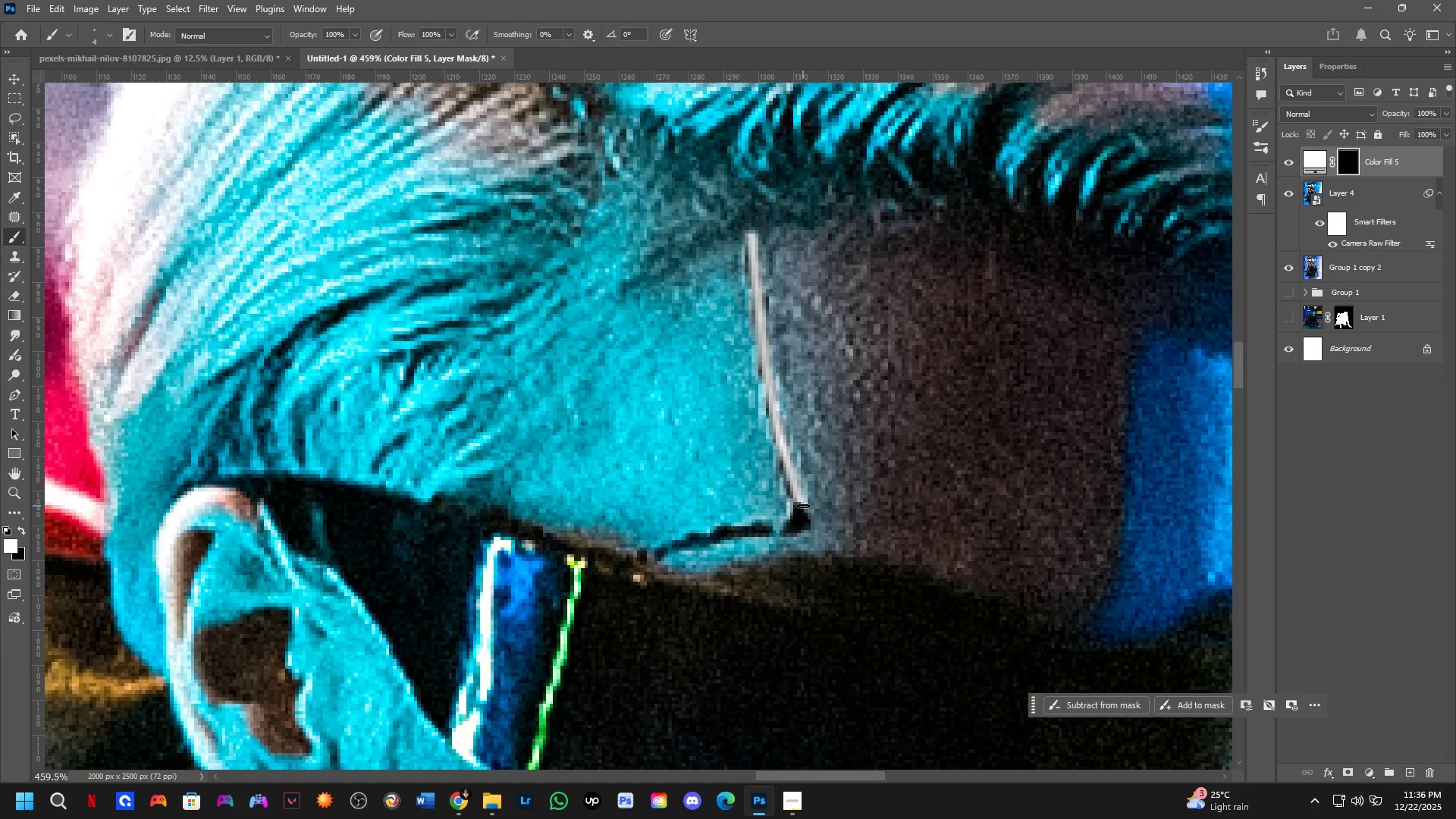 
hold_key(key=Space, duration=0.66)
 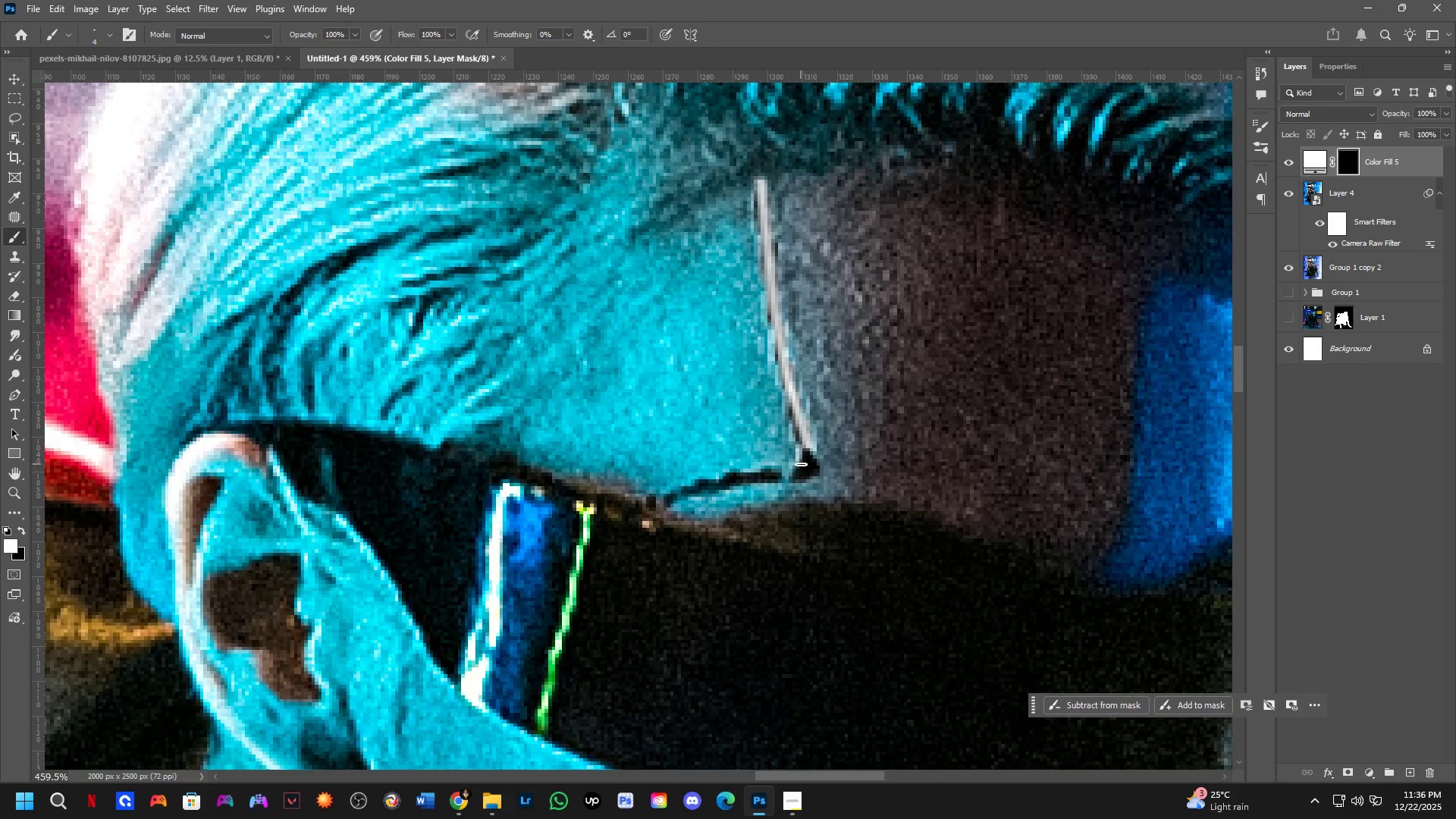 
left_click_drag(start_coordinate=[808, 523], to_coordinate=[817, 469])
 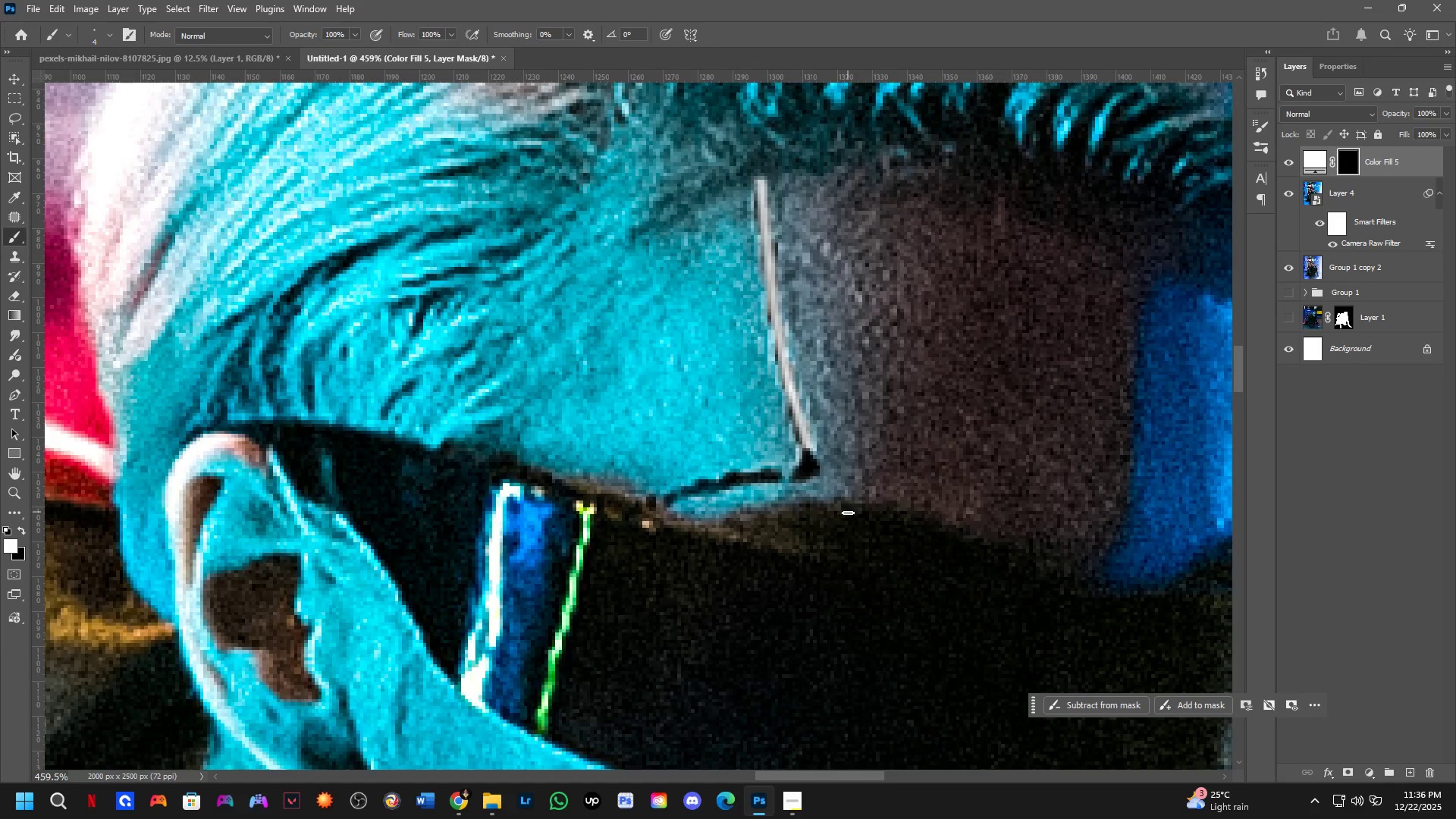 
scroll: coordinate [810, 450], scroll_direction: down, amount: 1.0
 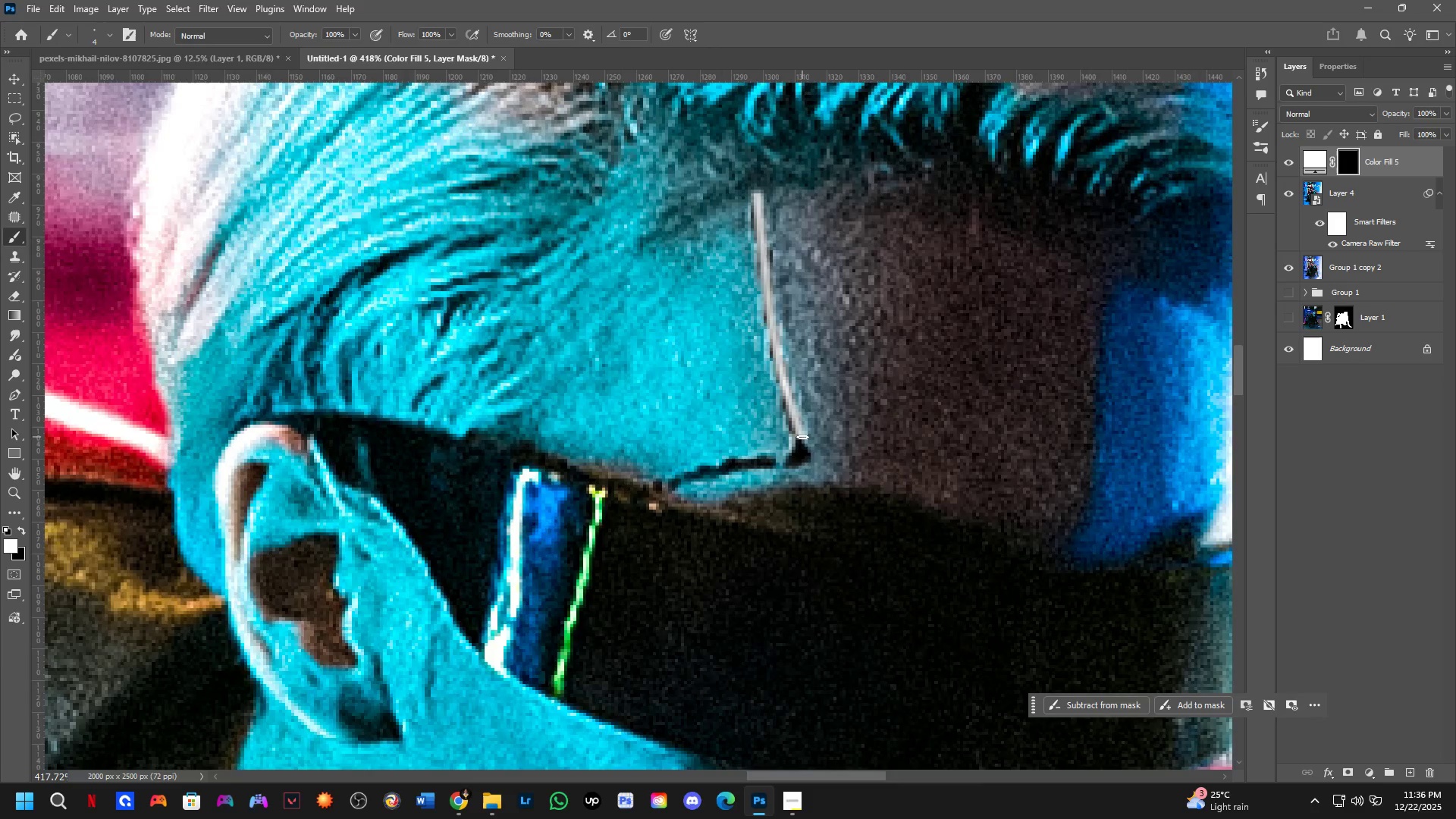 
left_click_drag(start_coordinate=[801, 435], to_coordinate=[780, 463])
 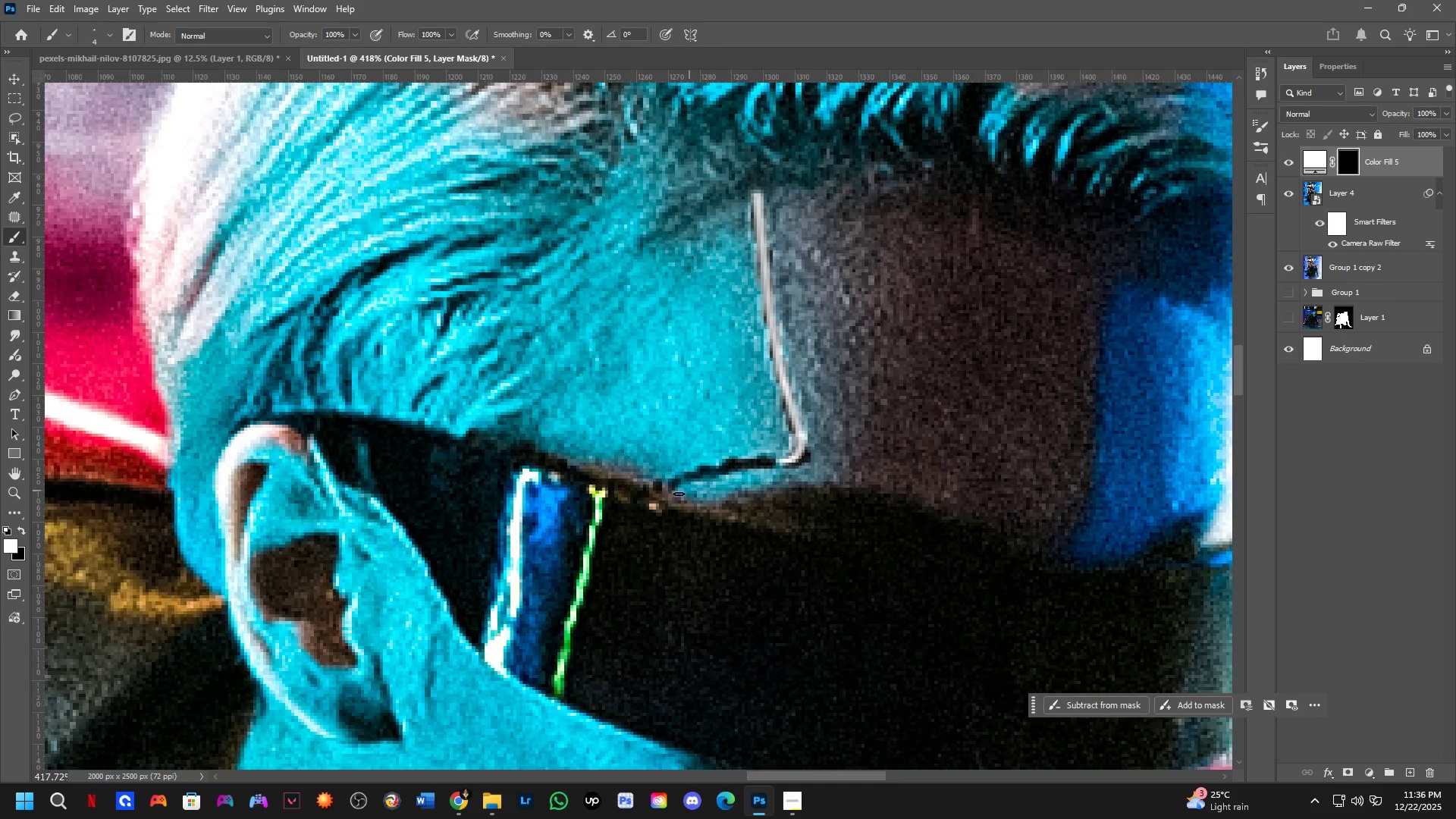 
hold_key(key=ShiftLeft, duration=0.48)
left_click([659, 494])
 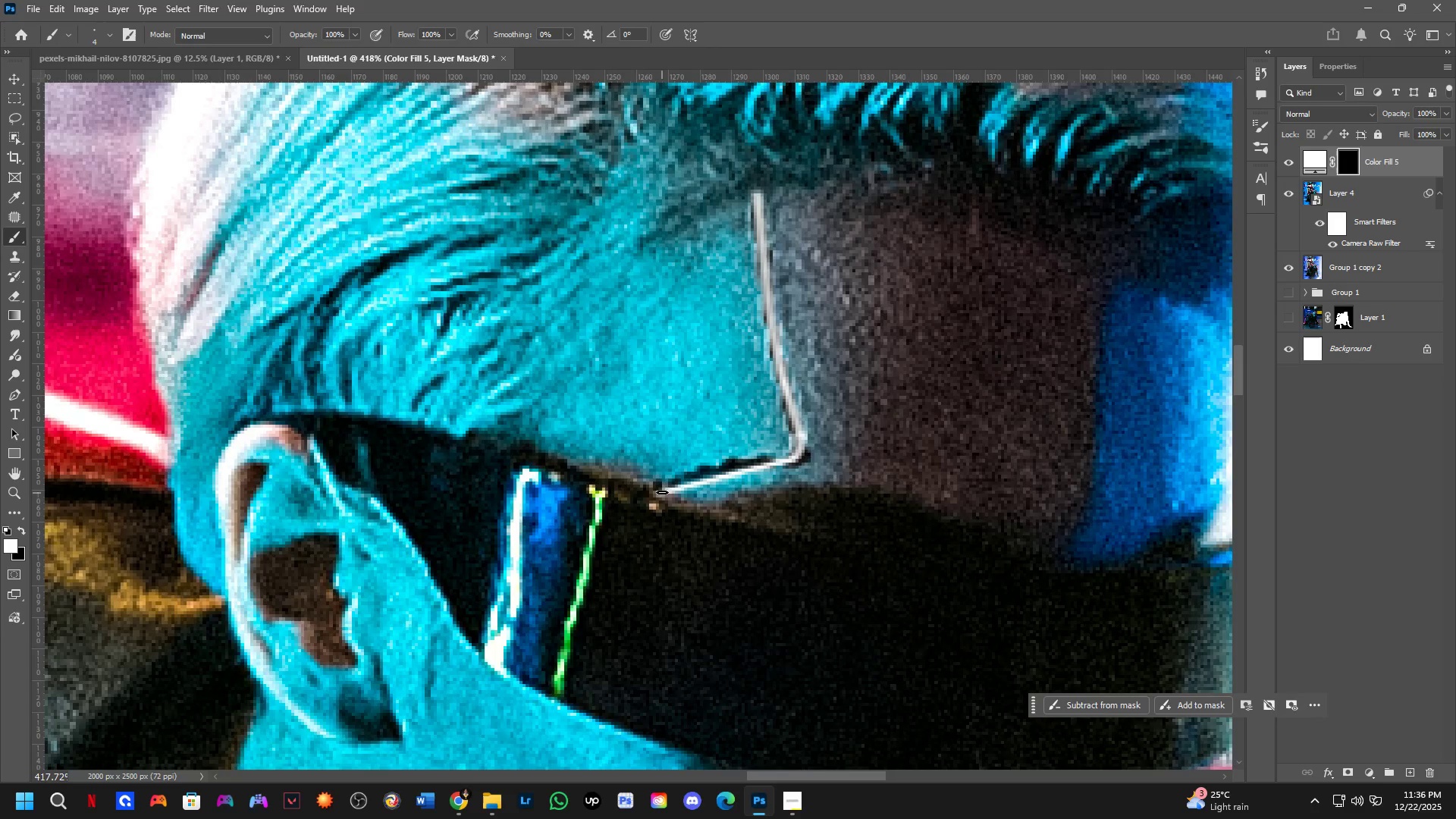 
key(Control+ControlLeft)
 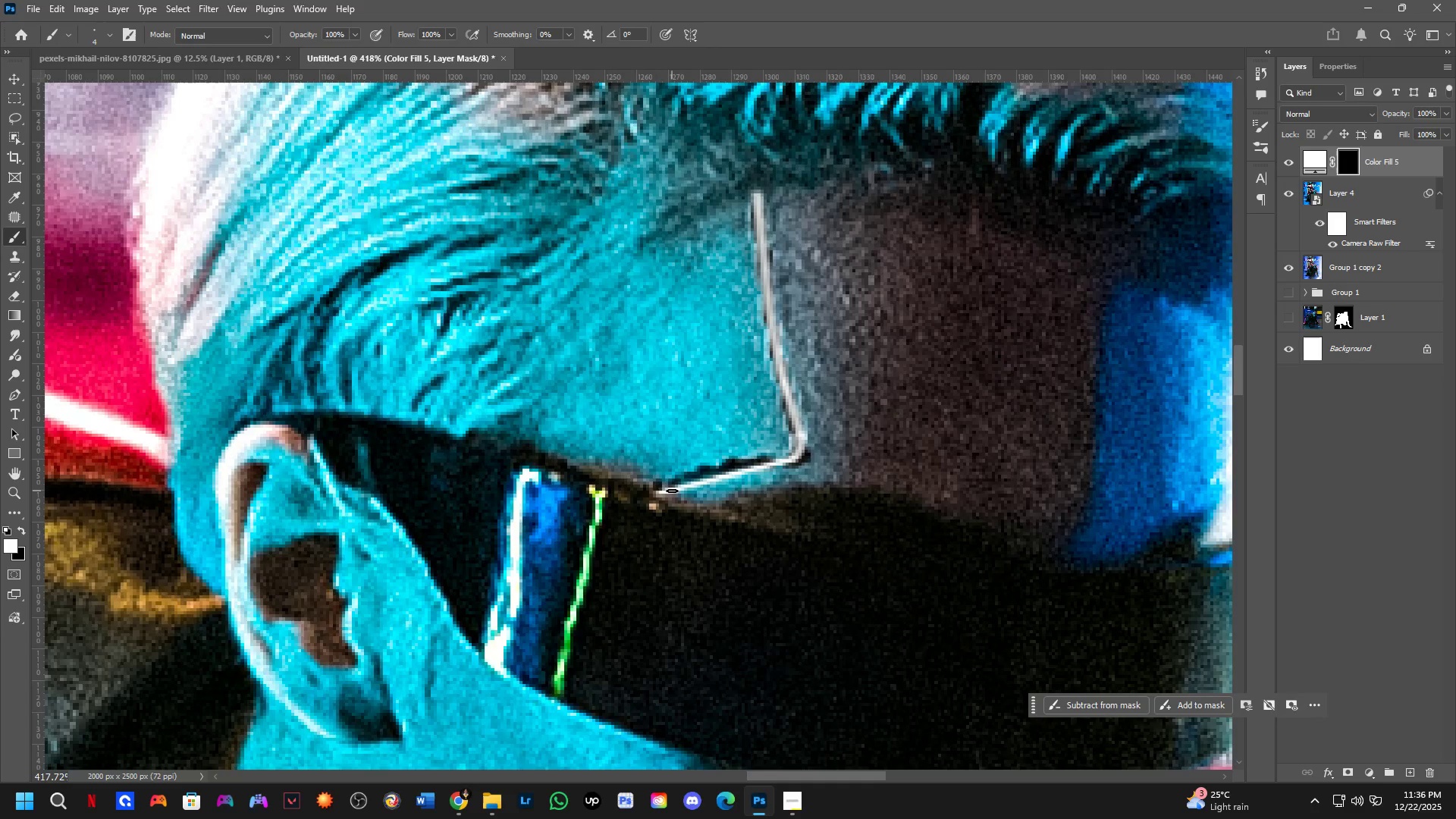 
key(Control+Z)
 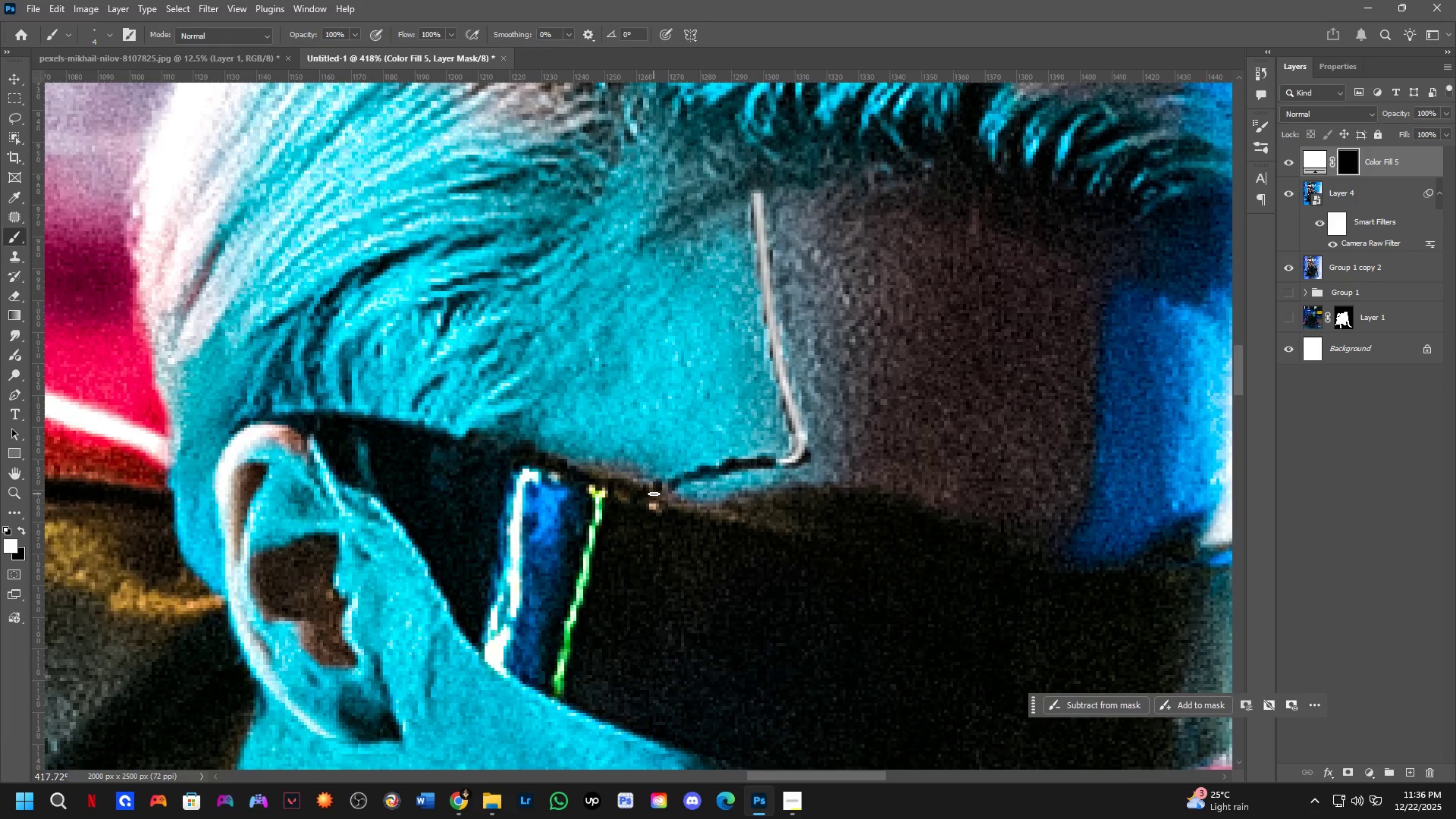 
left_click_drag(start_coordinate=[654, 494], to_coordinate=[754, 187])
 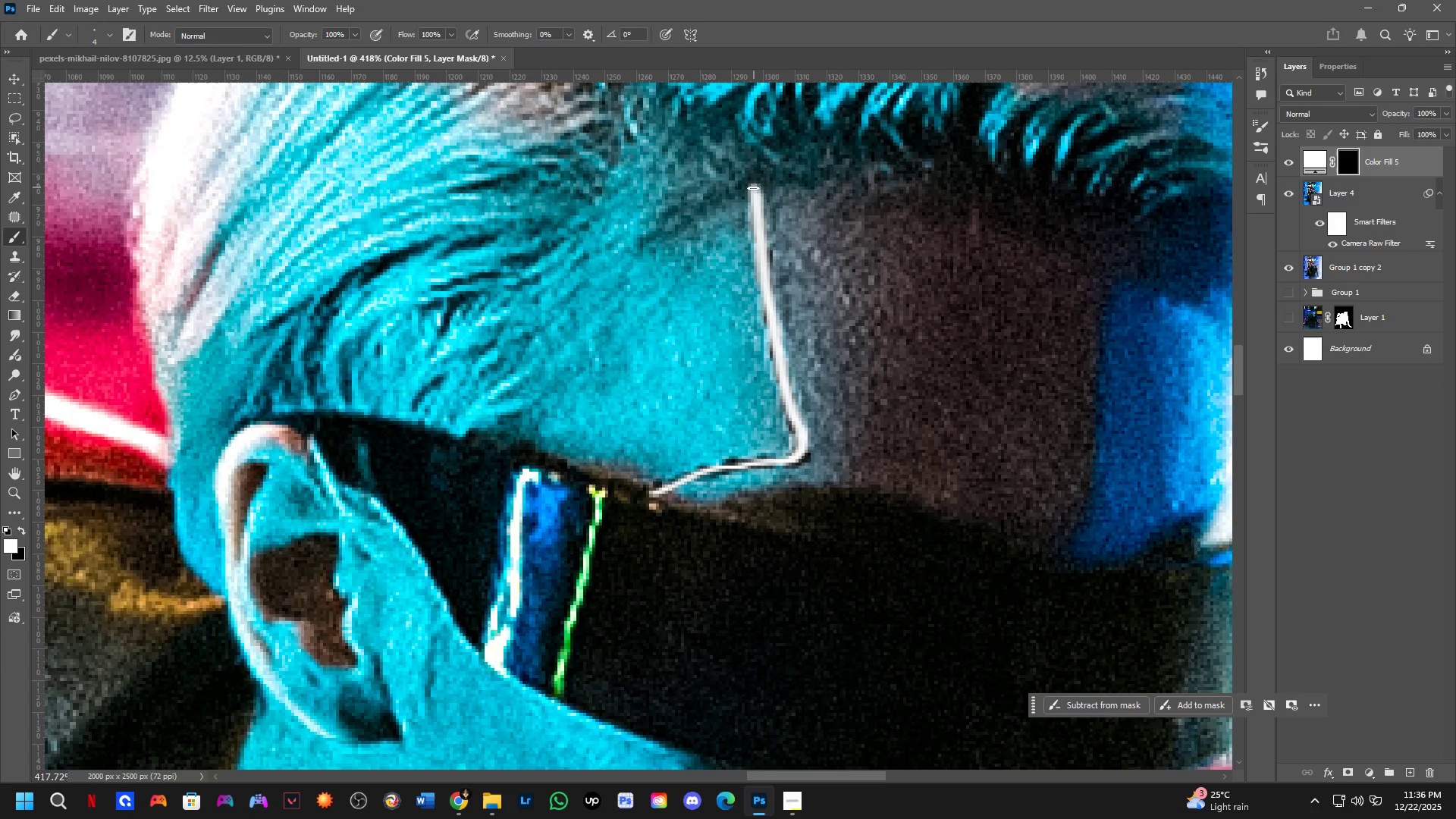 
key(Shift+ShiftLeft)
 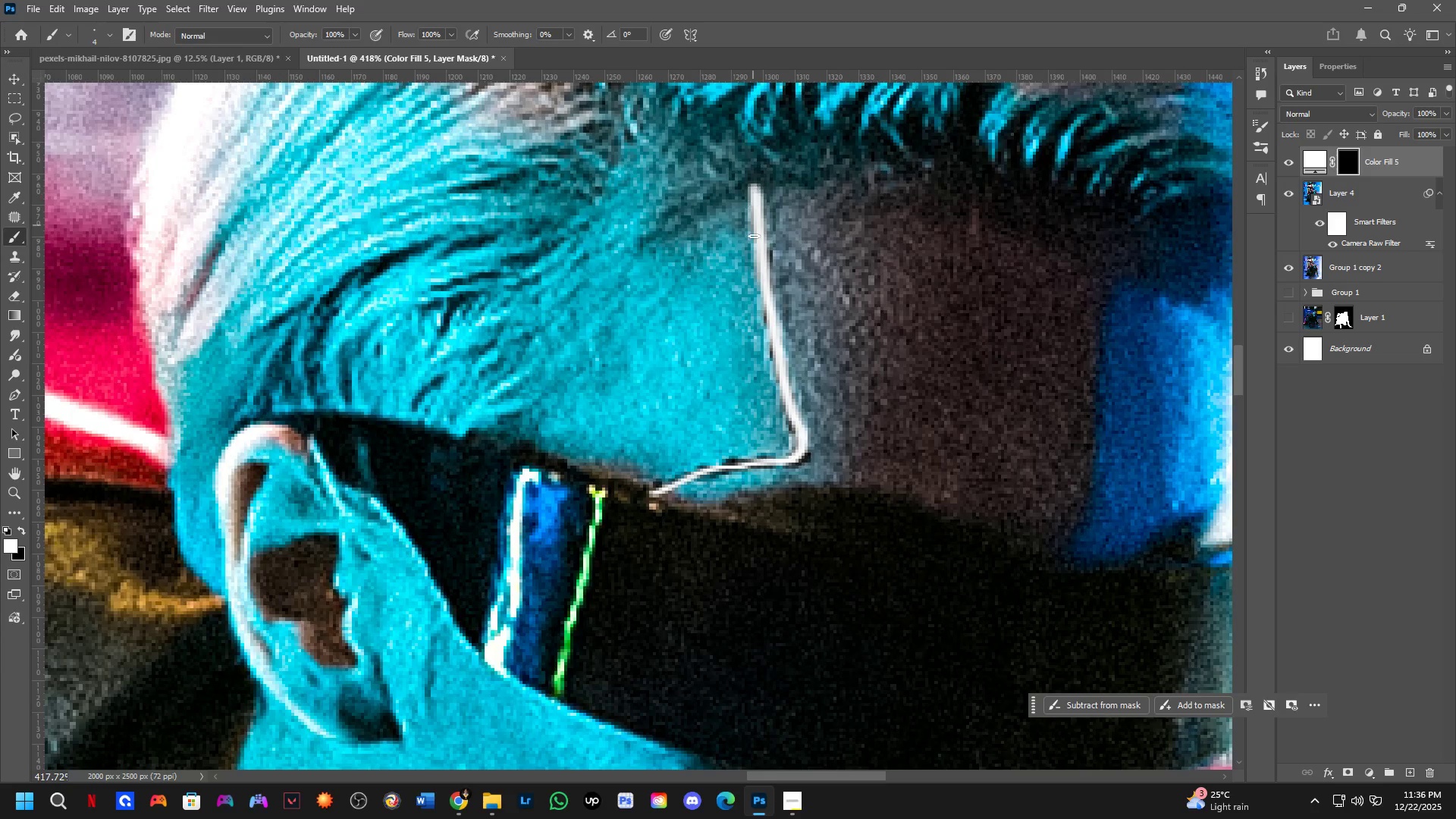 
scroll: coordinate [780, 350], scroll_direction: down, amount: 5.0
 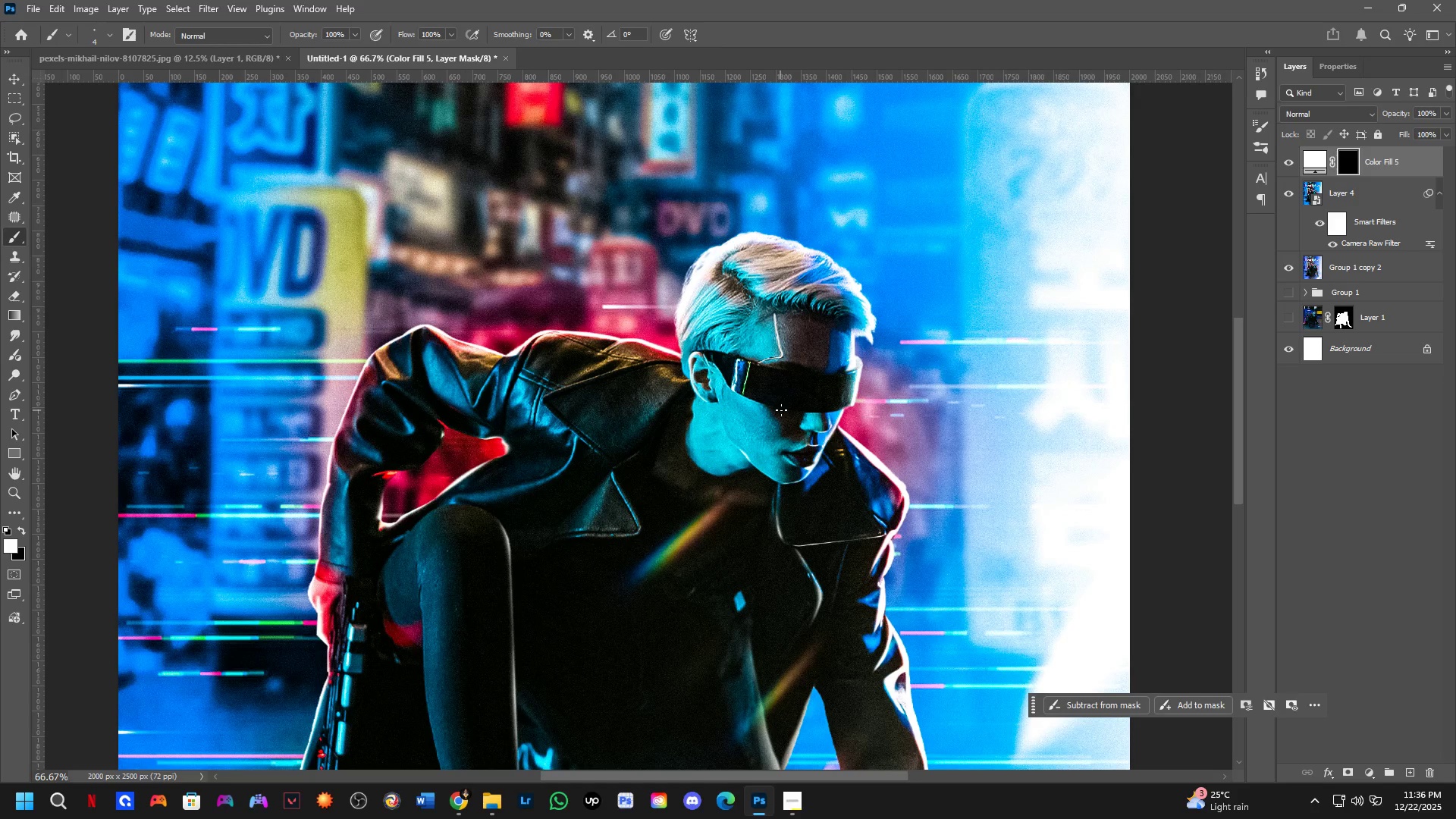 
hold_key(key=Space, duration=0.38)
 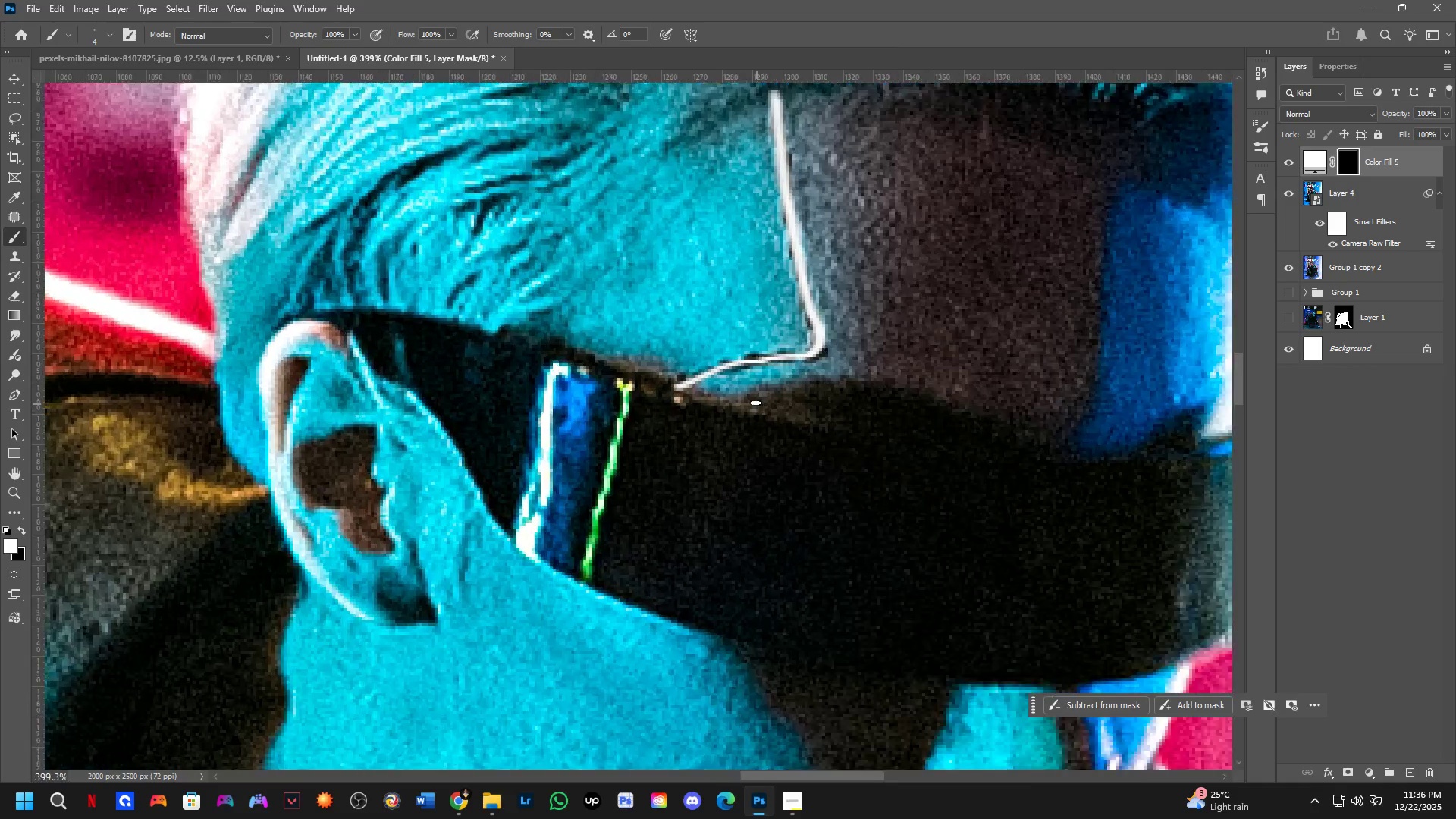 
left_click_drag(start_coordinate=[783, 403], to_coordinate=[770, 447])
 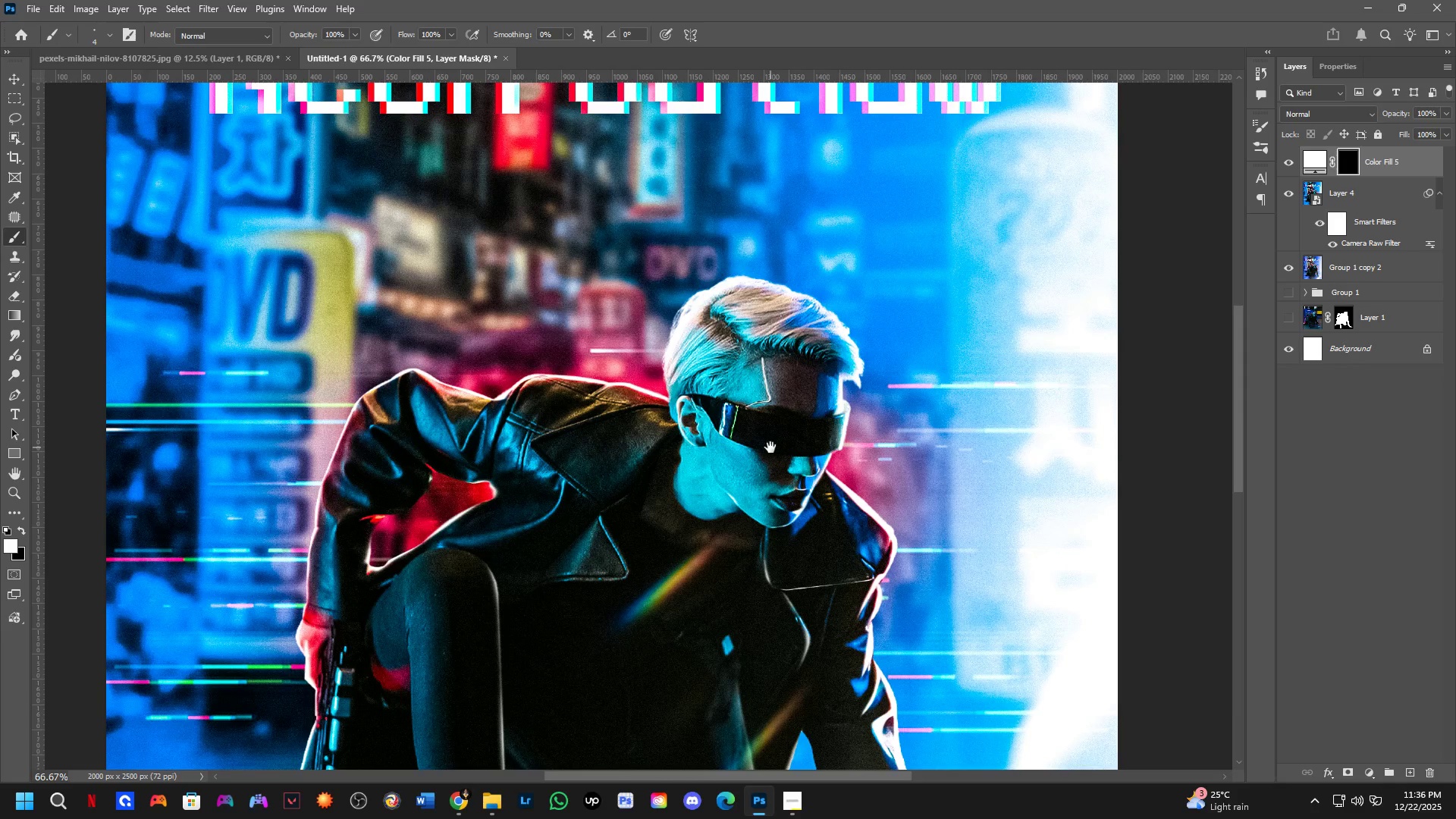 
key(Shift+ShiftLeft)
 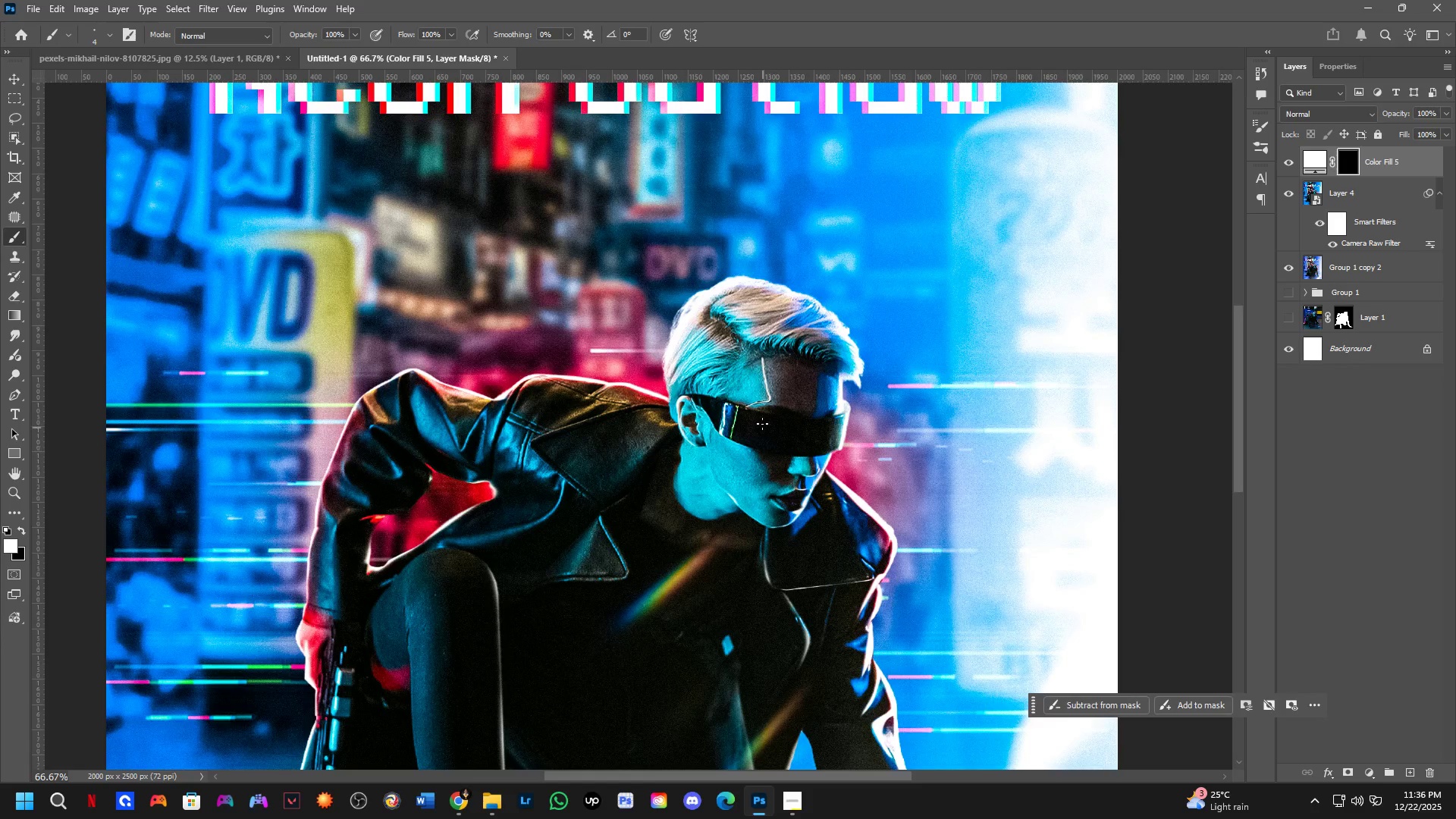 
hold_key(key=AltLeft, duration=0.48)
 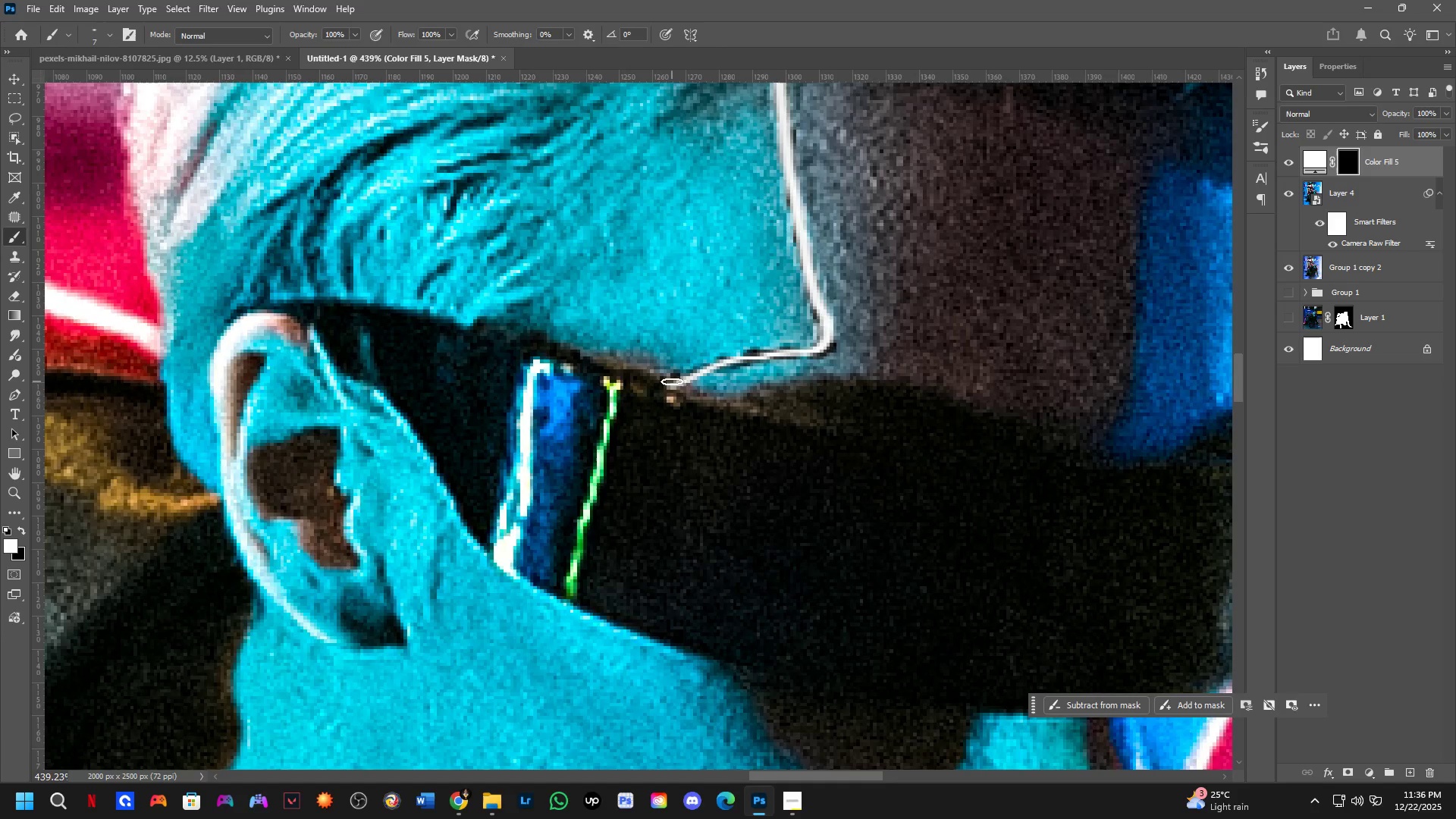 
scroll: coordinate [753, 396], scroll_direction: up, amount: 7.0
 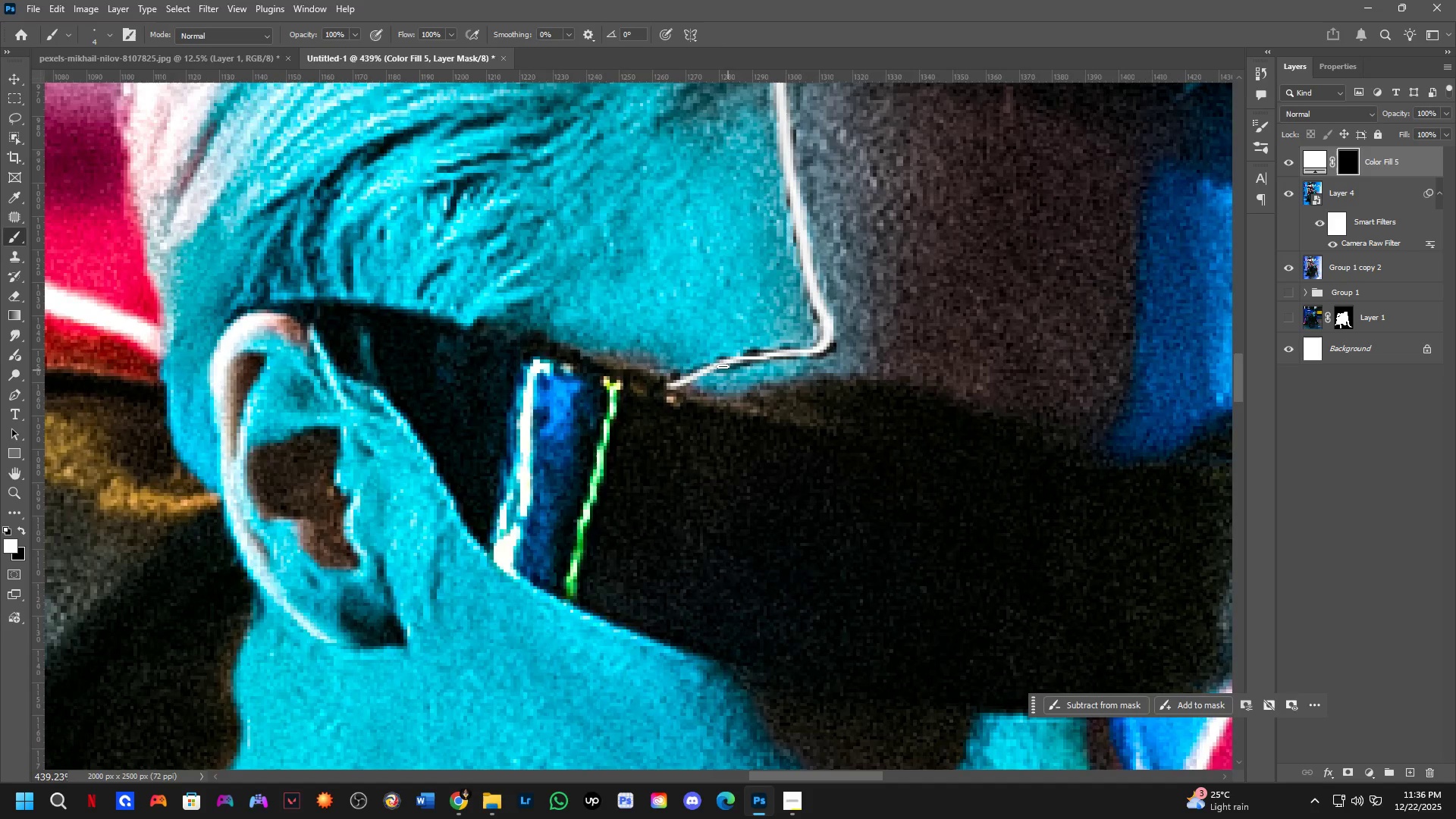 
left_click_drag(start_coordinate=[688, 378], to_coordinate=[676, 384])
 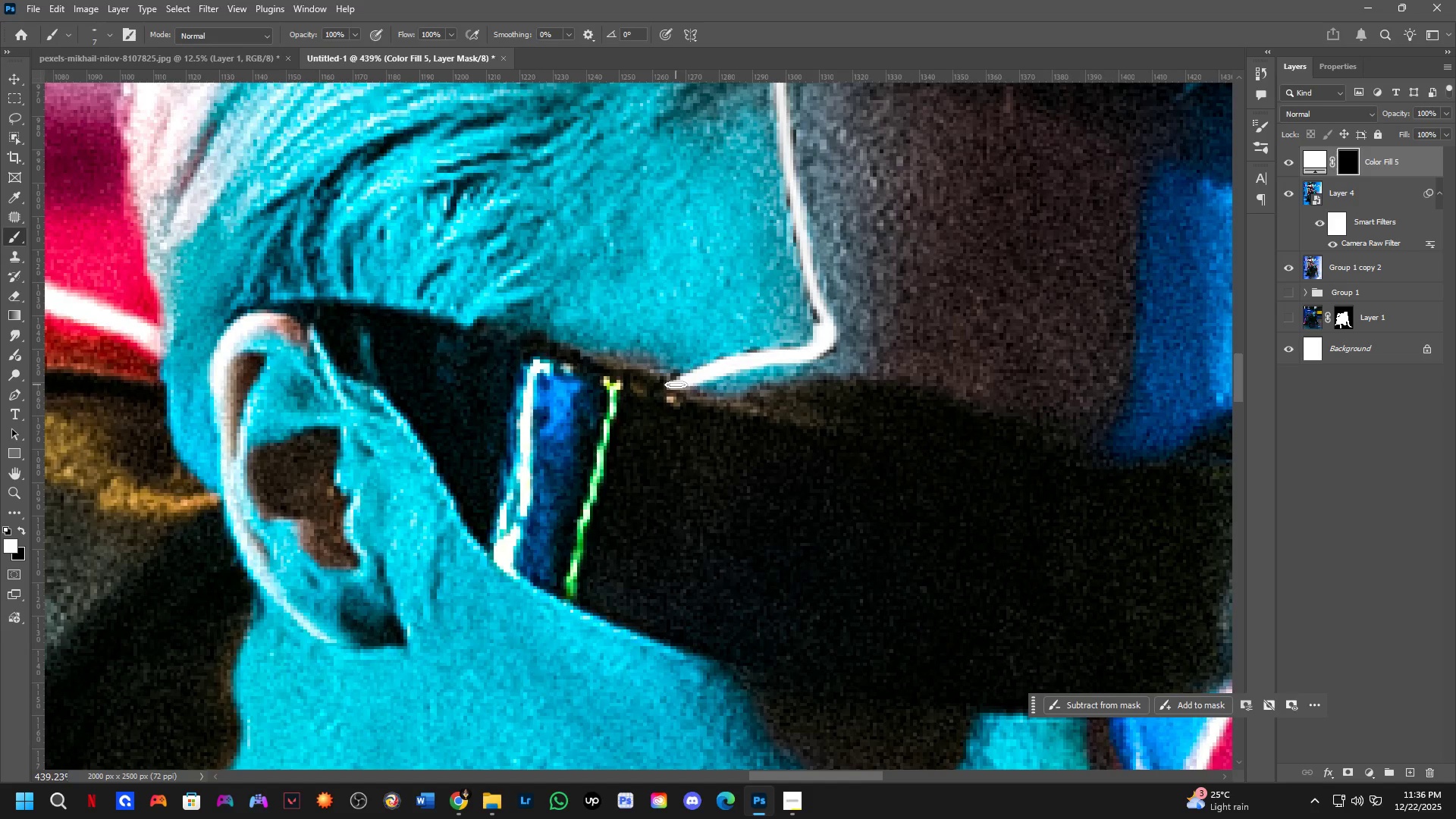 
hold_key(key=Space, duration=0.59)
 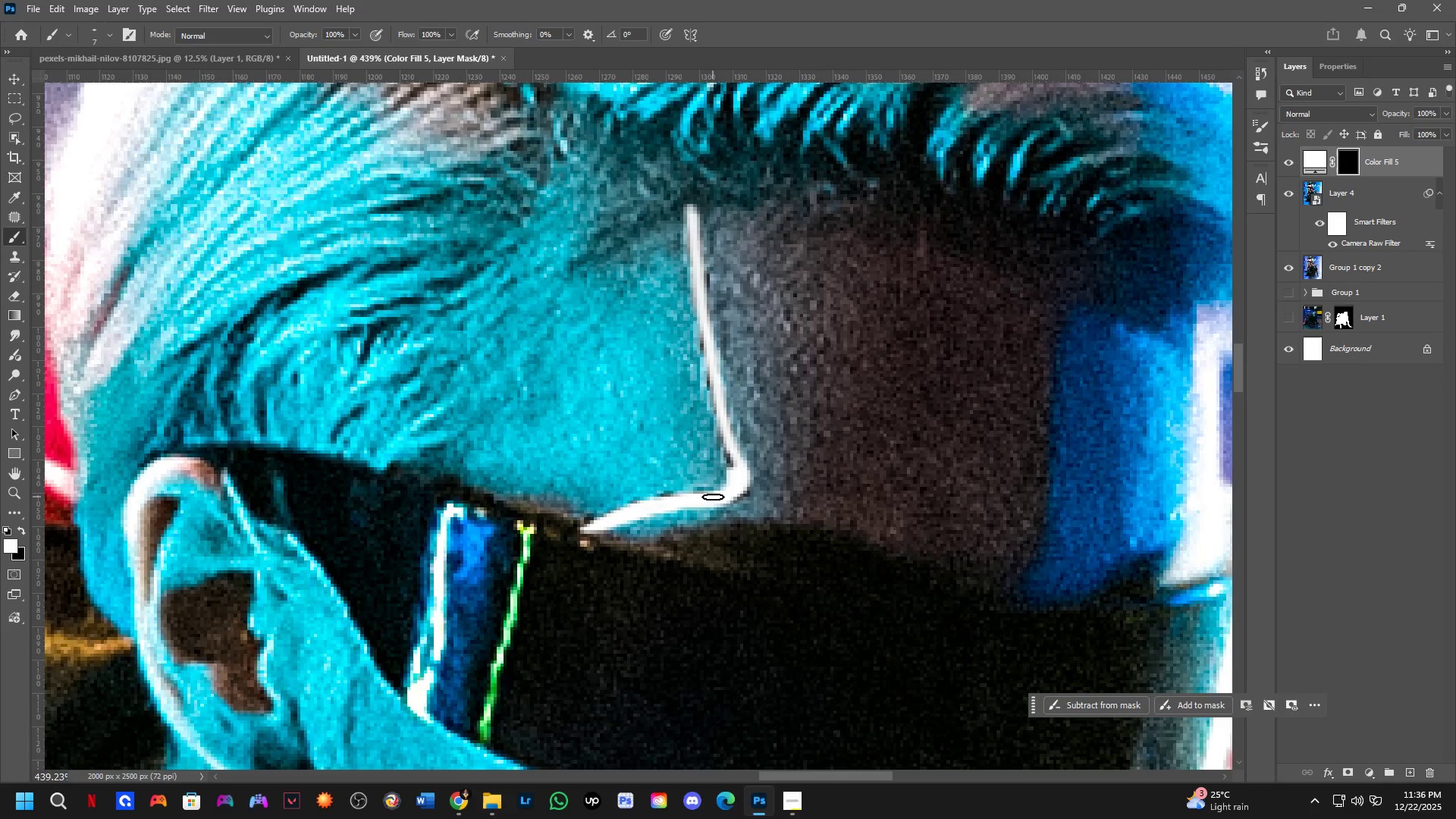 
left_click_drag(start_coordinate=[704, 364], to_coordinate=[617, 508])
 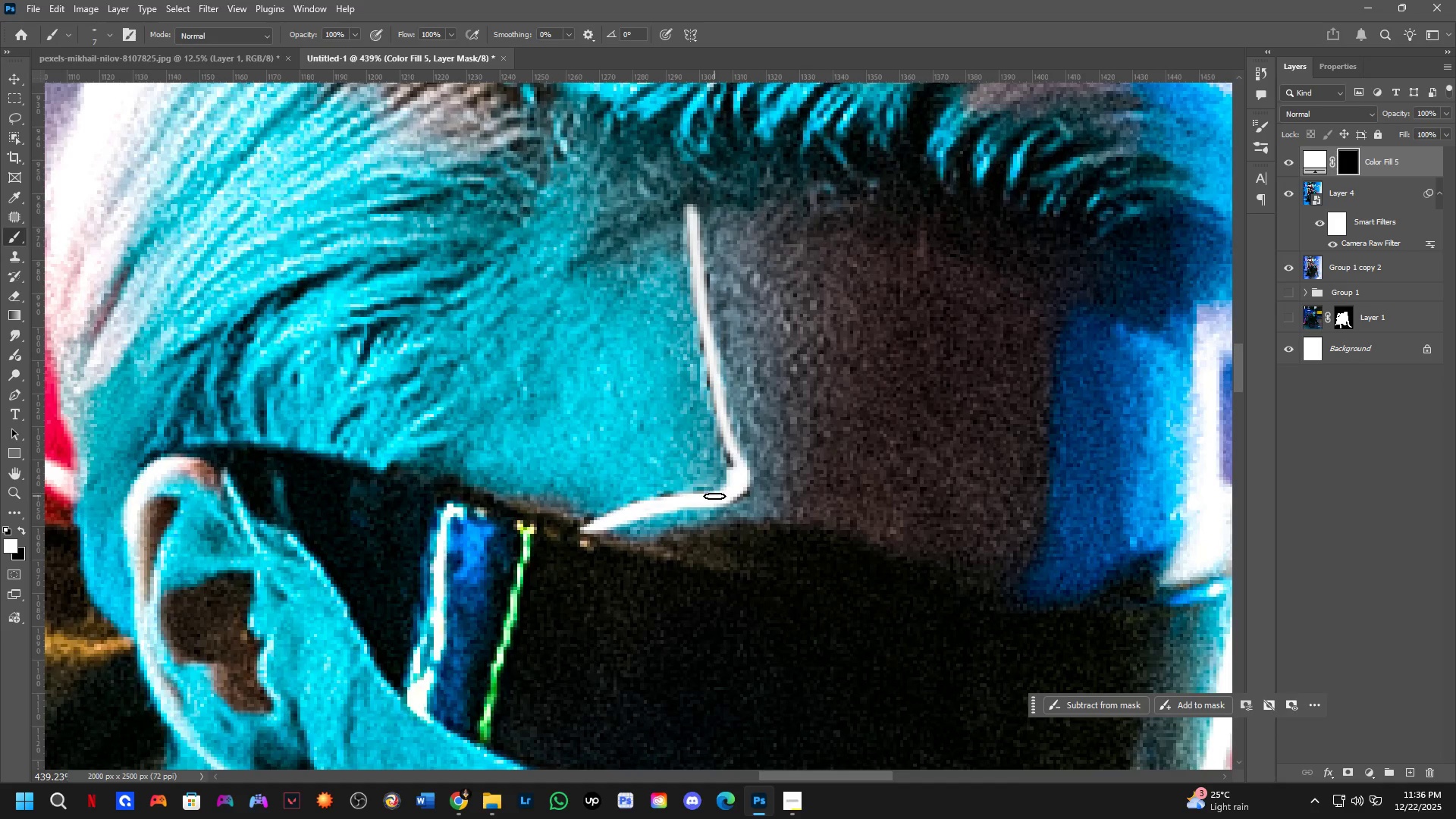 
left_click_drag(start_coordinate=[713, 497], to_coordinate=[726, 433])
 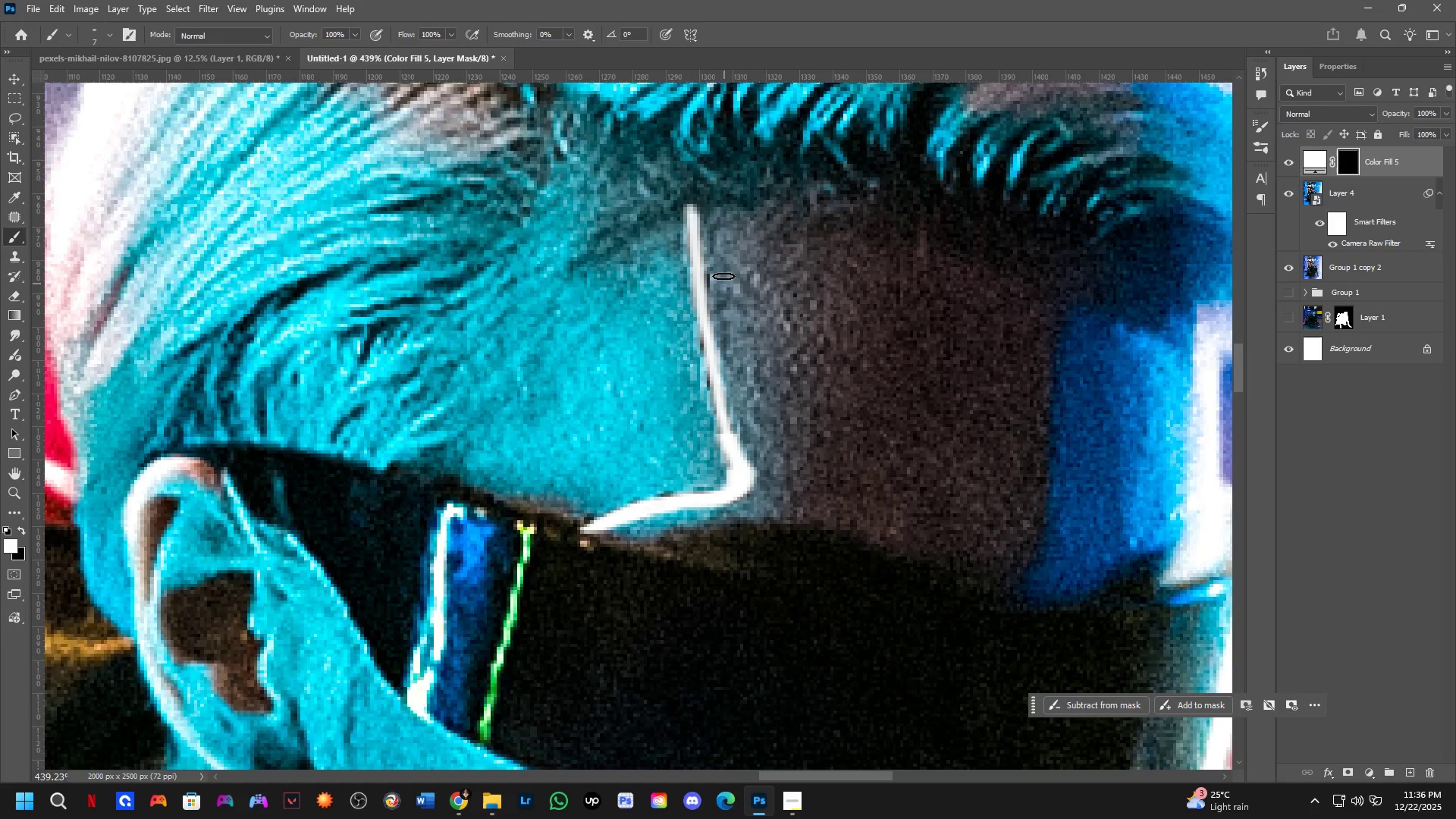 
hold_key(key=ShiftLeft, duration=0.73)
 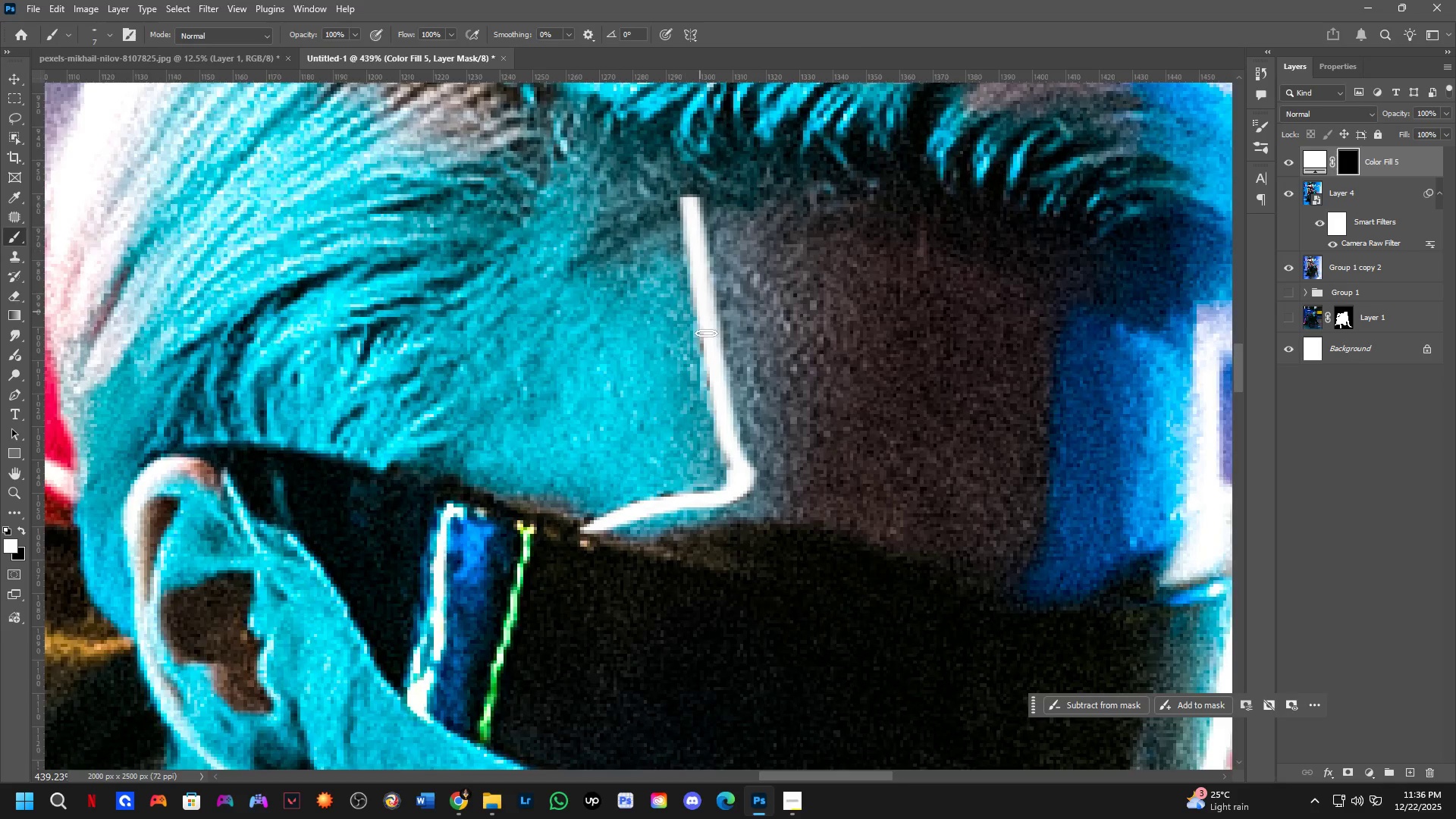 
key(Shift+ShiftLeft)
 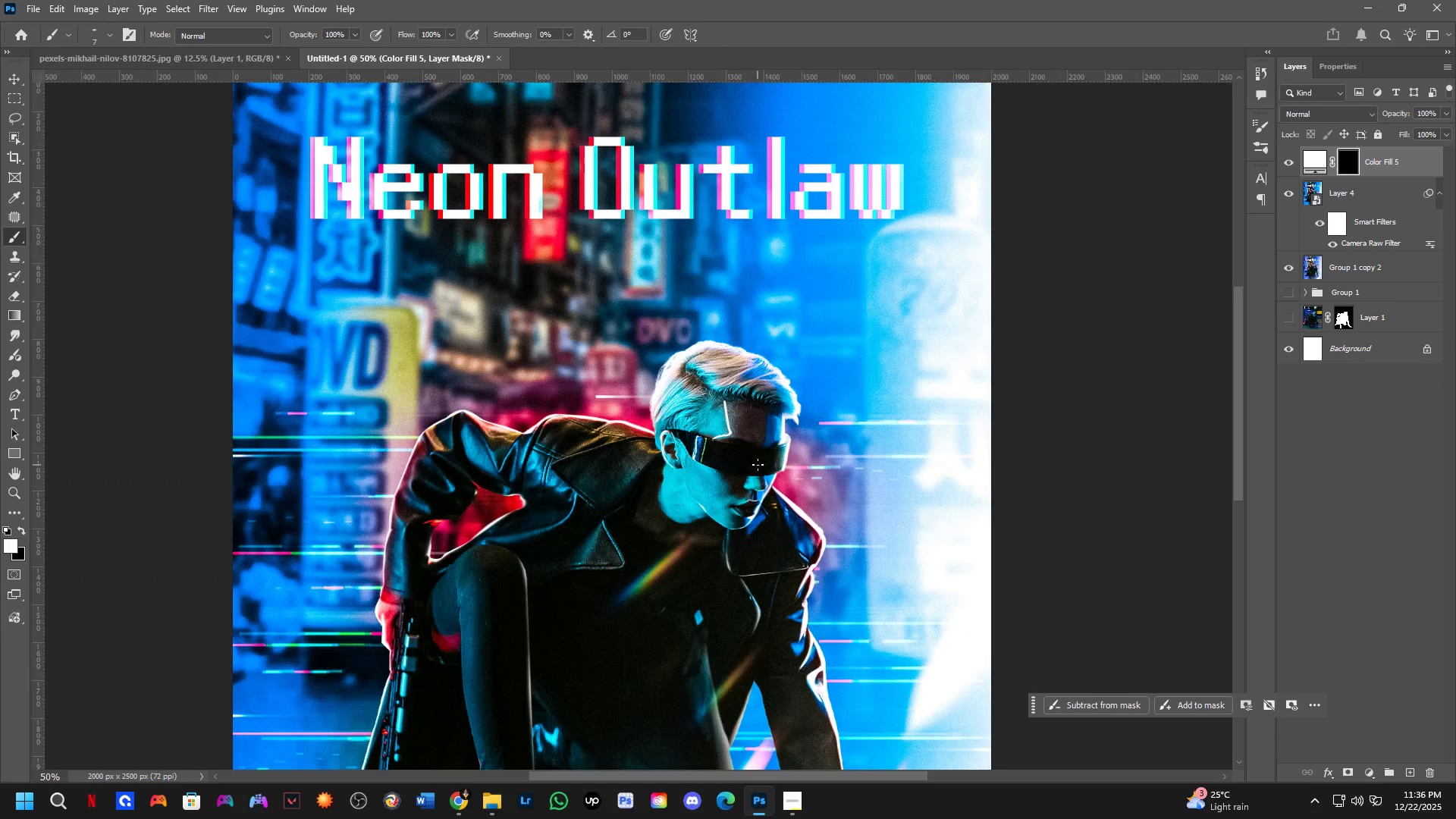 
scroll: coordinate [734, 435], scroll_direction: down, amount: 13.0
 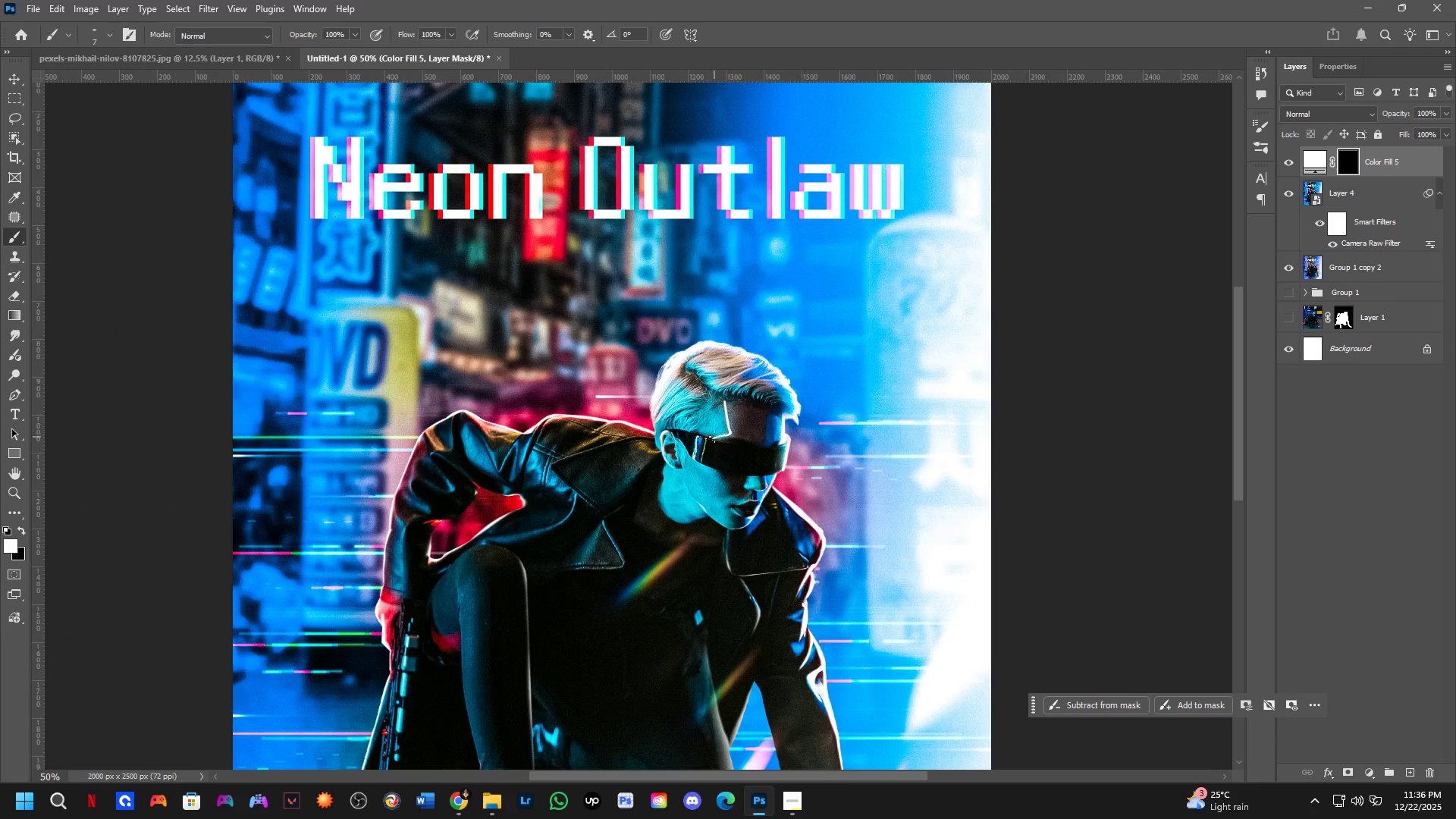 
hold_key(key=ShiftLeft, duration=0.33)
scroll: coordinate [739, 428], scroll_direction: up, amount: 4.0
 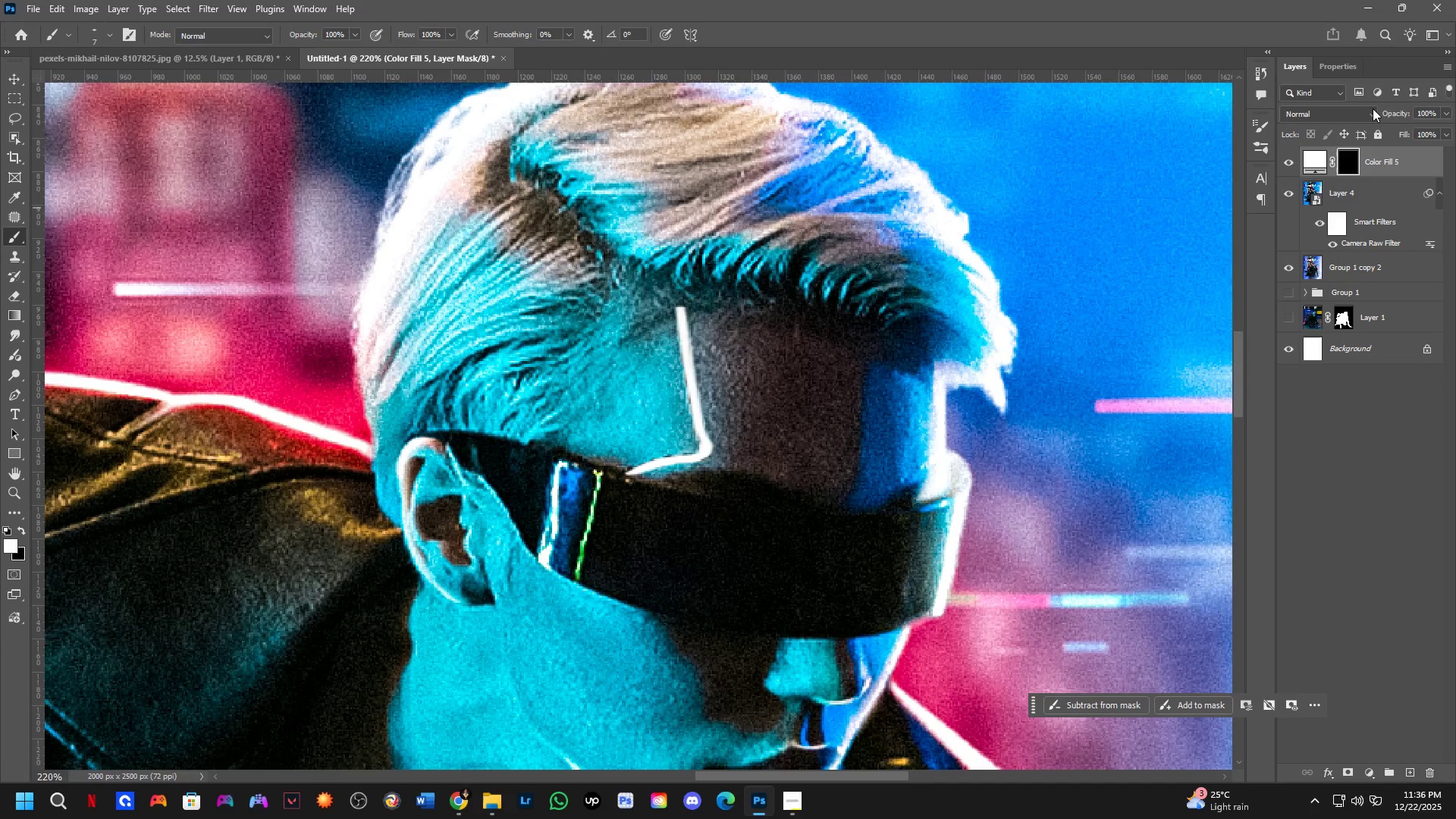 
left_click_drag(start_coordinate=[1399, 111], to_coordinate=[1377, 115])
 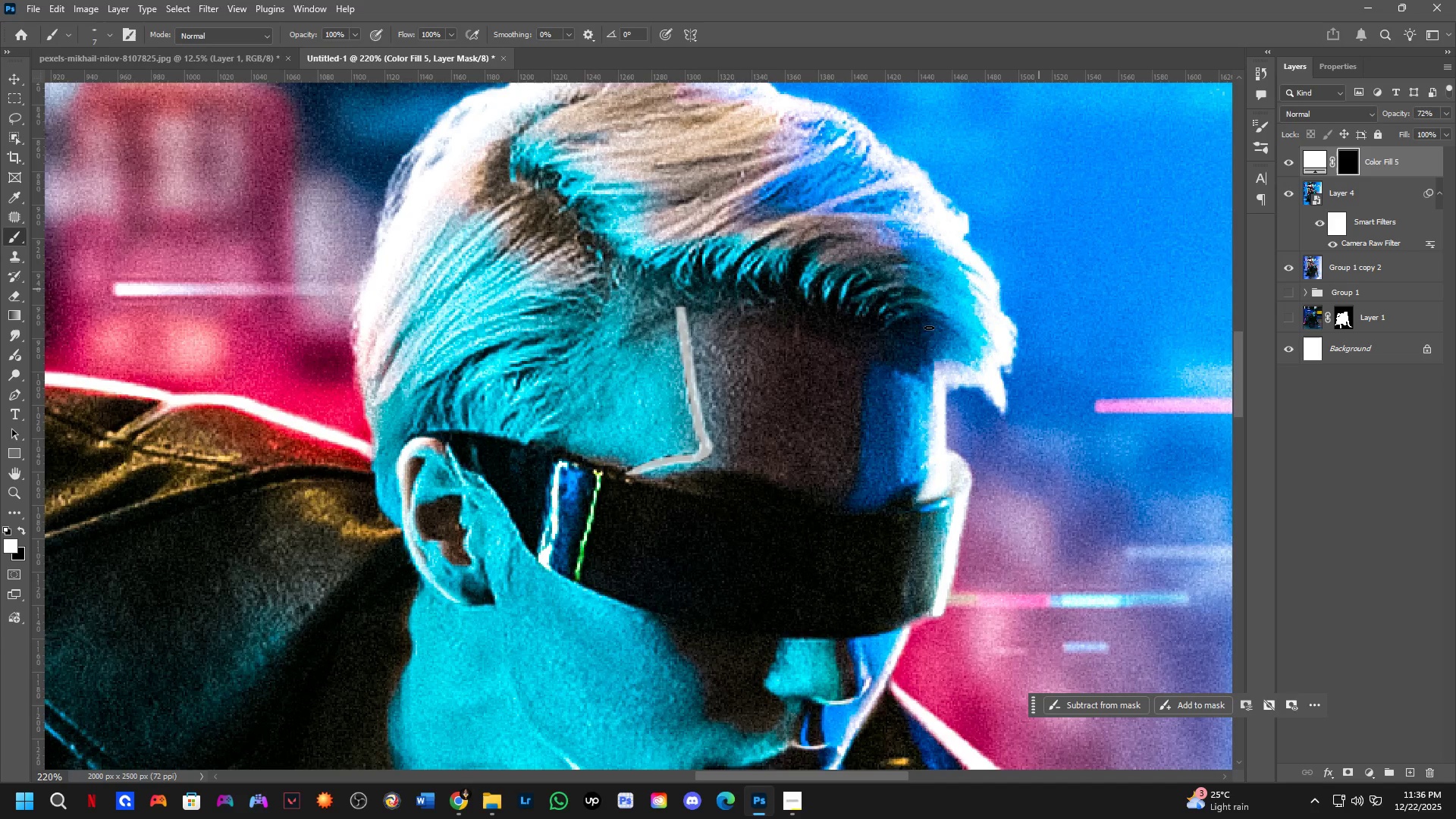 
key(Shift+ShiftLeft)
 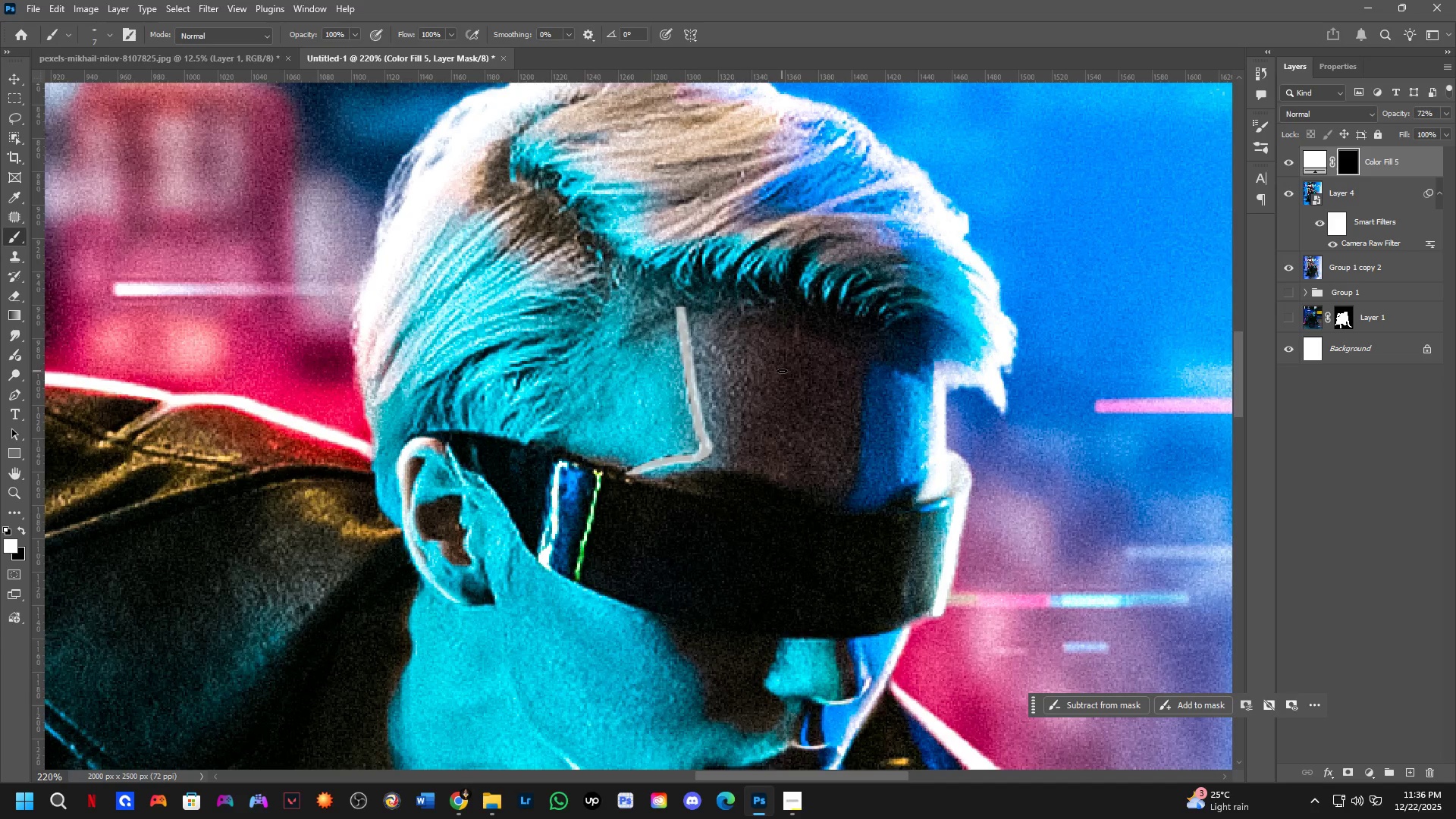 
scroll: coordinate [782, 371], scroll_direction: down, amount: 2.0
 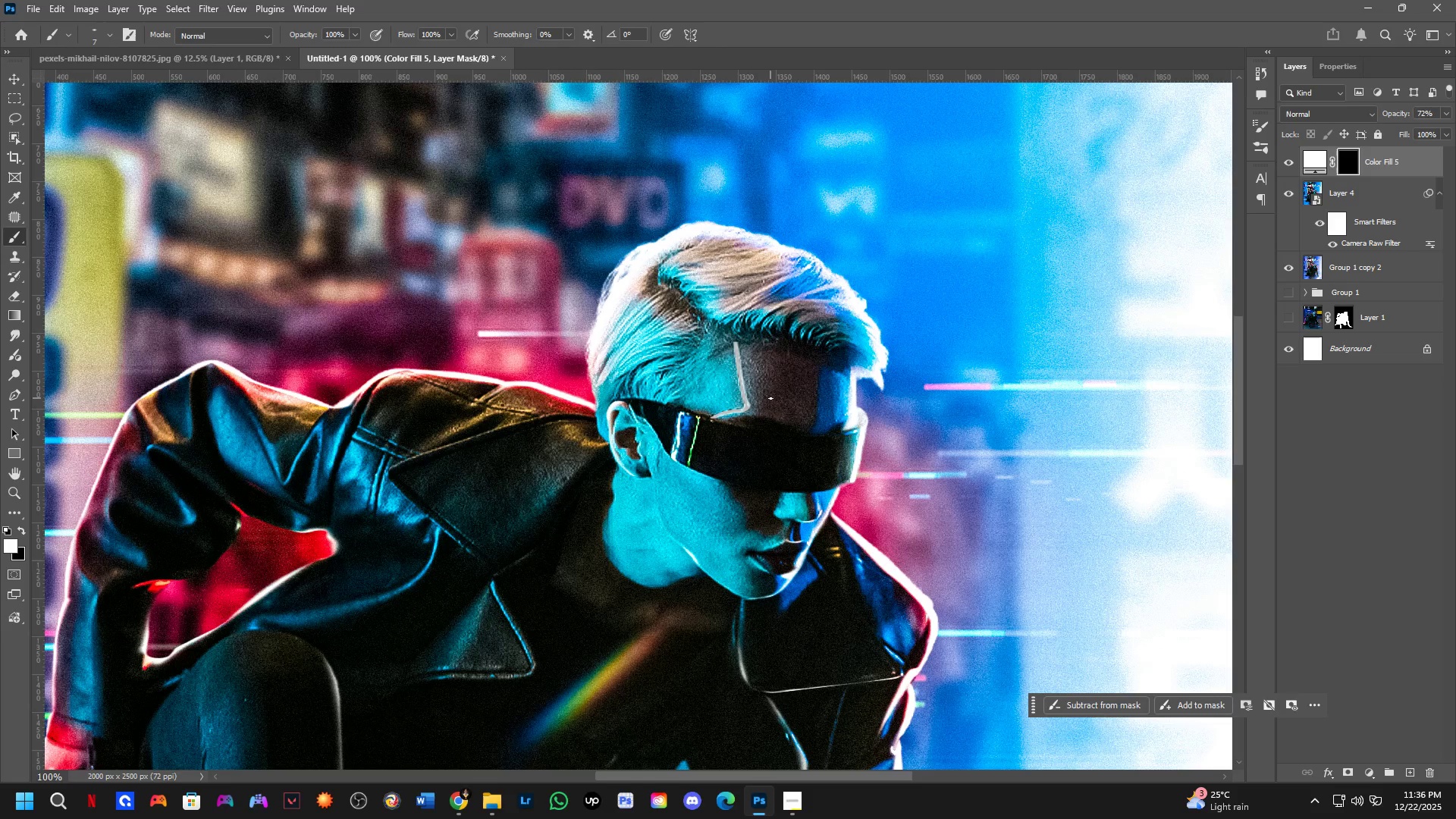 
key(Shift+ShiftLeft)
 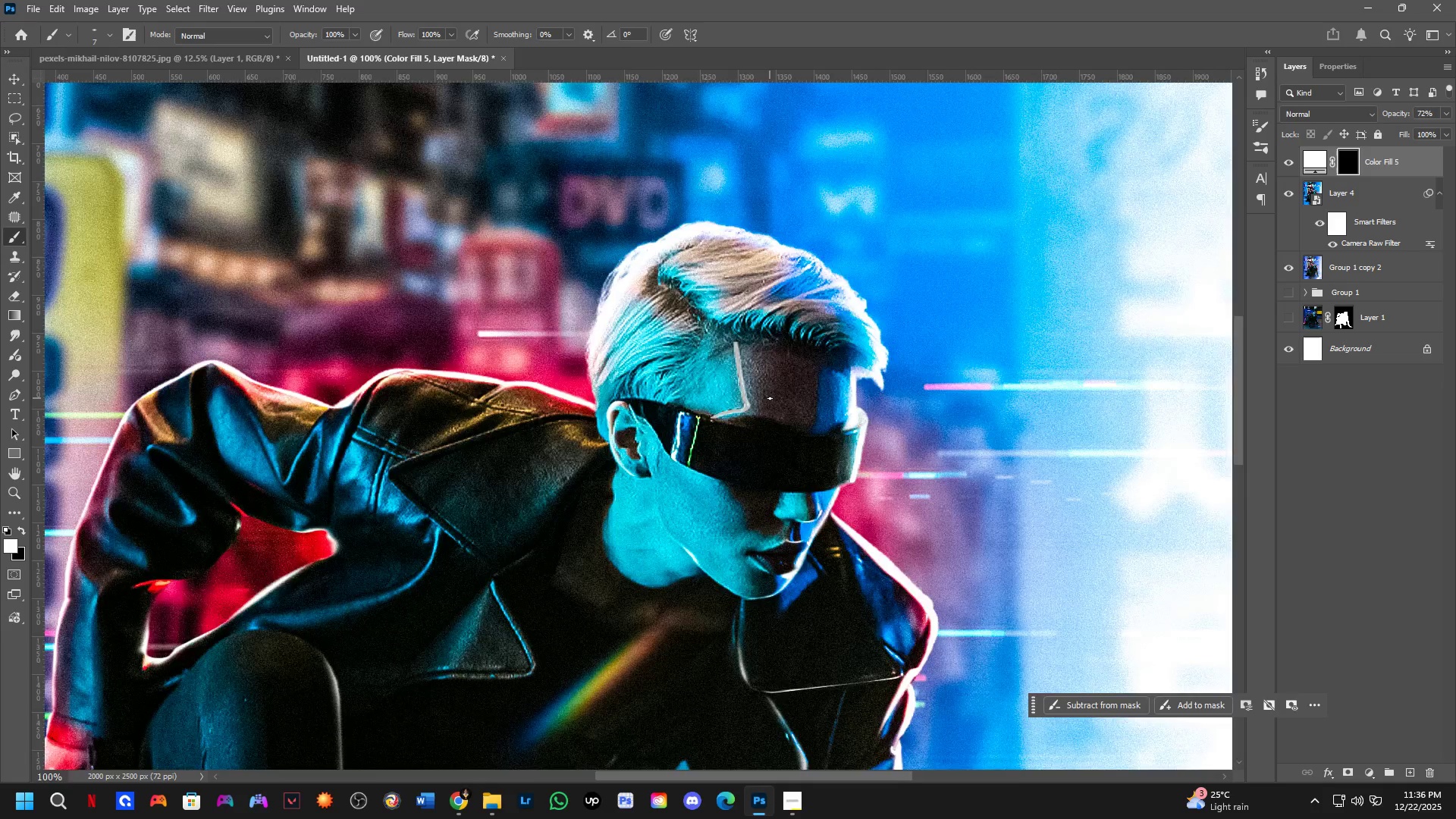 
key(Shift+ShiftLeft)
 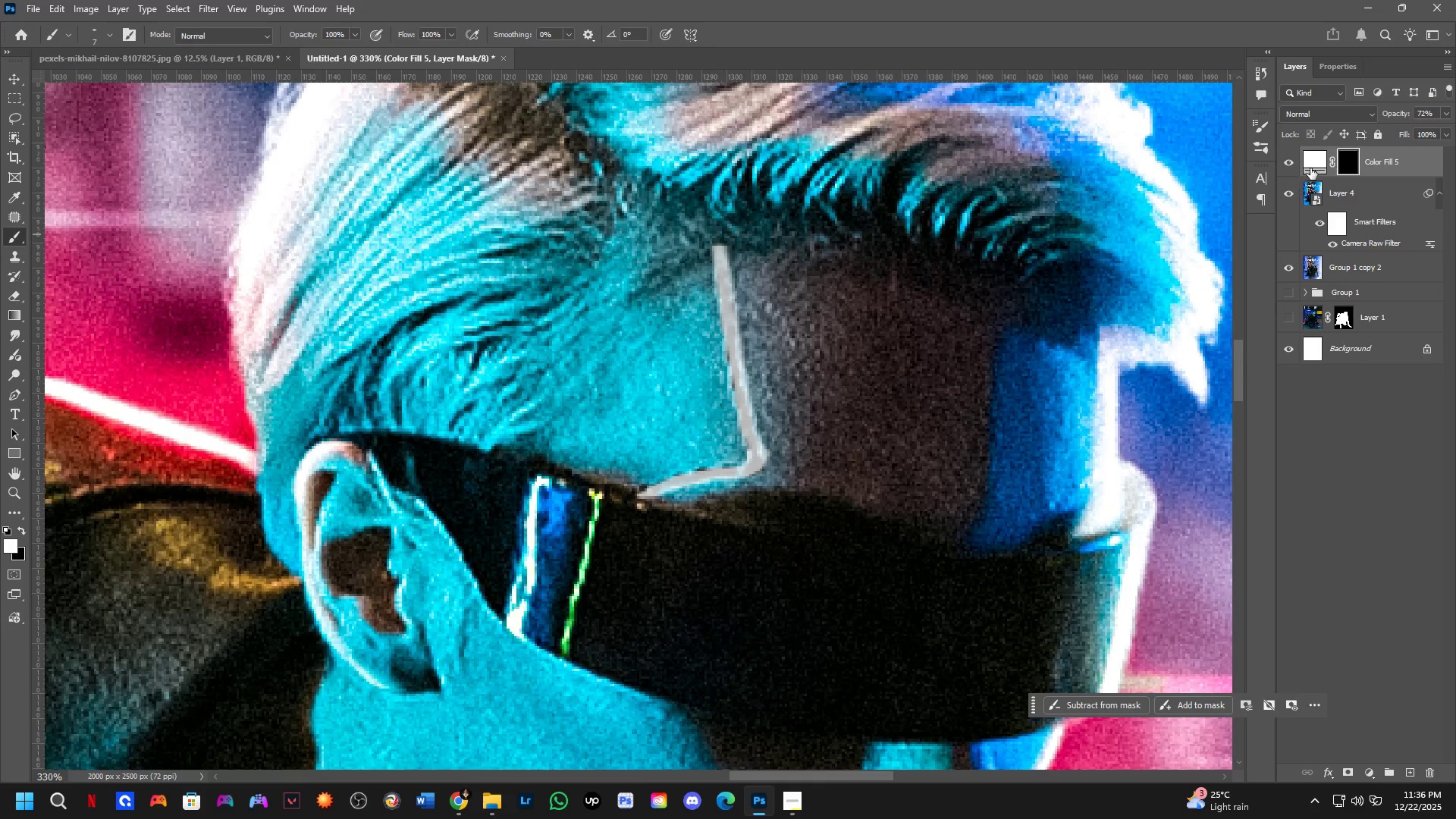 
scroll: coordinate [808, 368], scroll_direction: up, amount: 3.0
 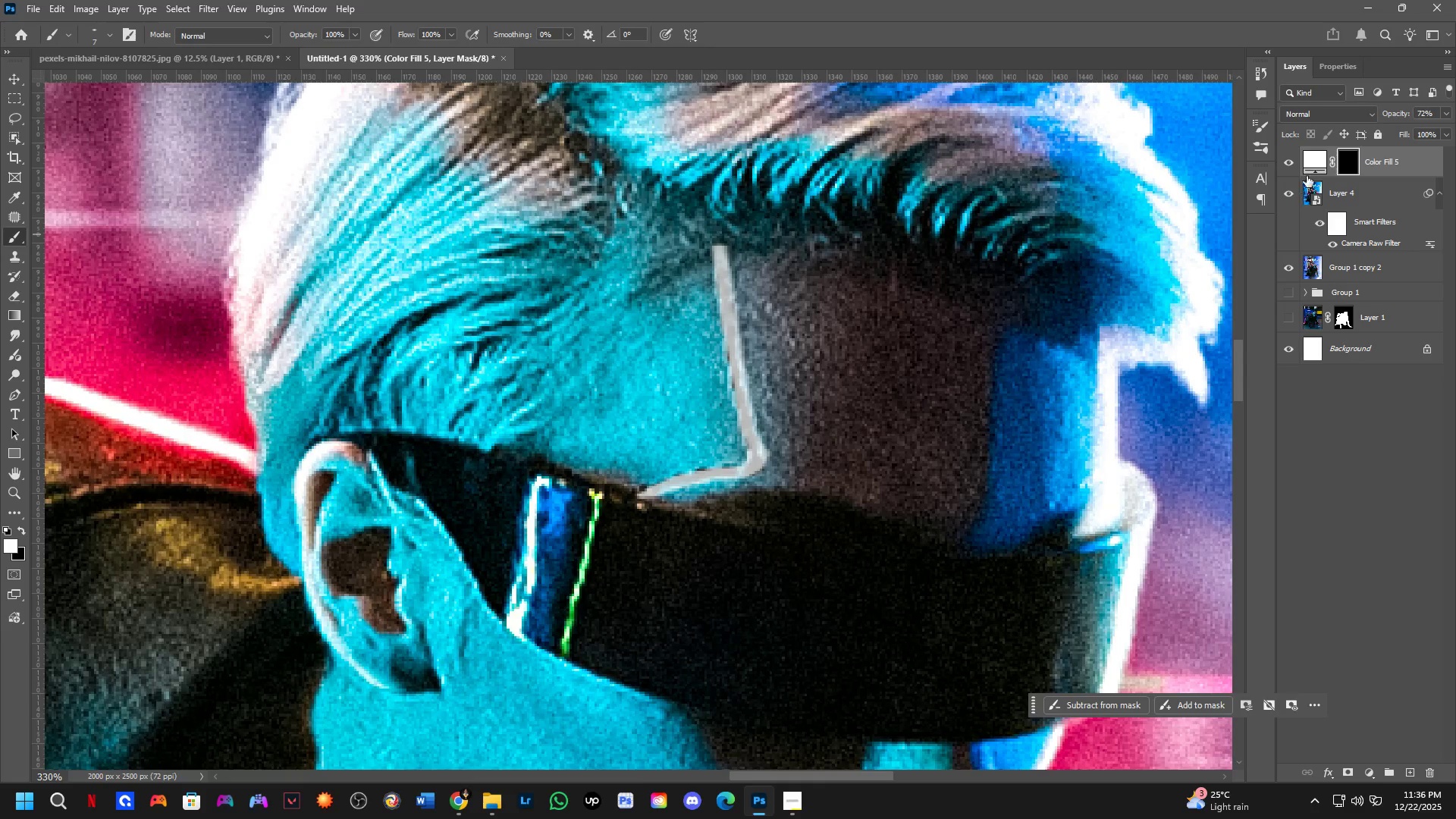 
double_click([1314, 158])
 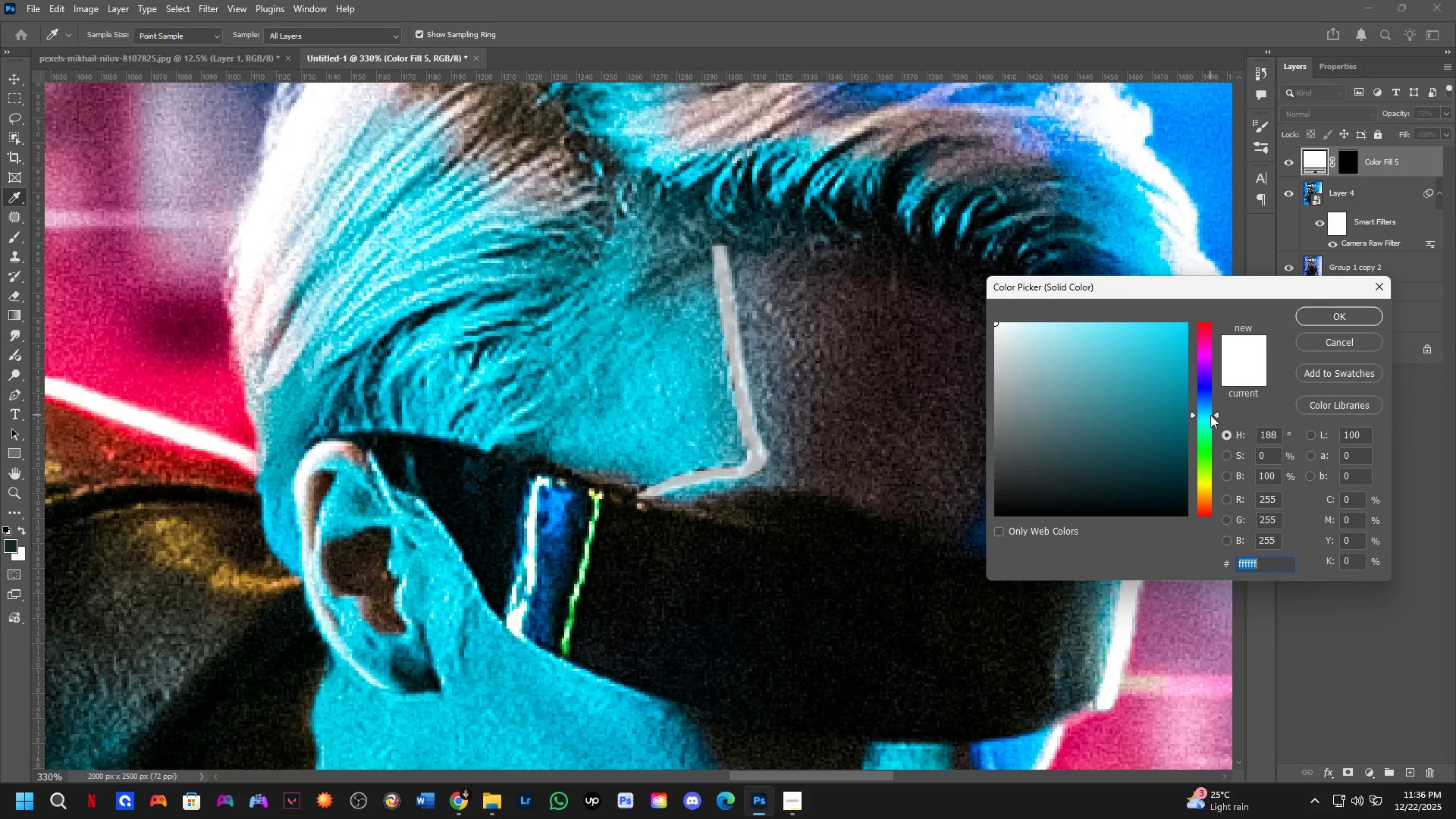 
left_click_drag(start_coordinate=[1097, 362], to_coordinate=[1006, 304])
 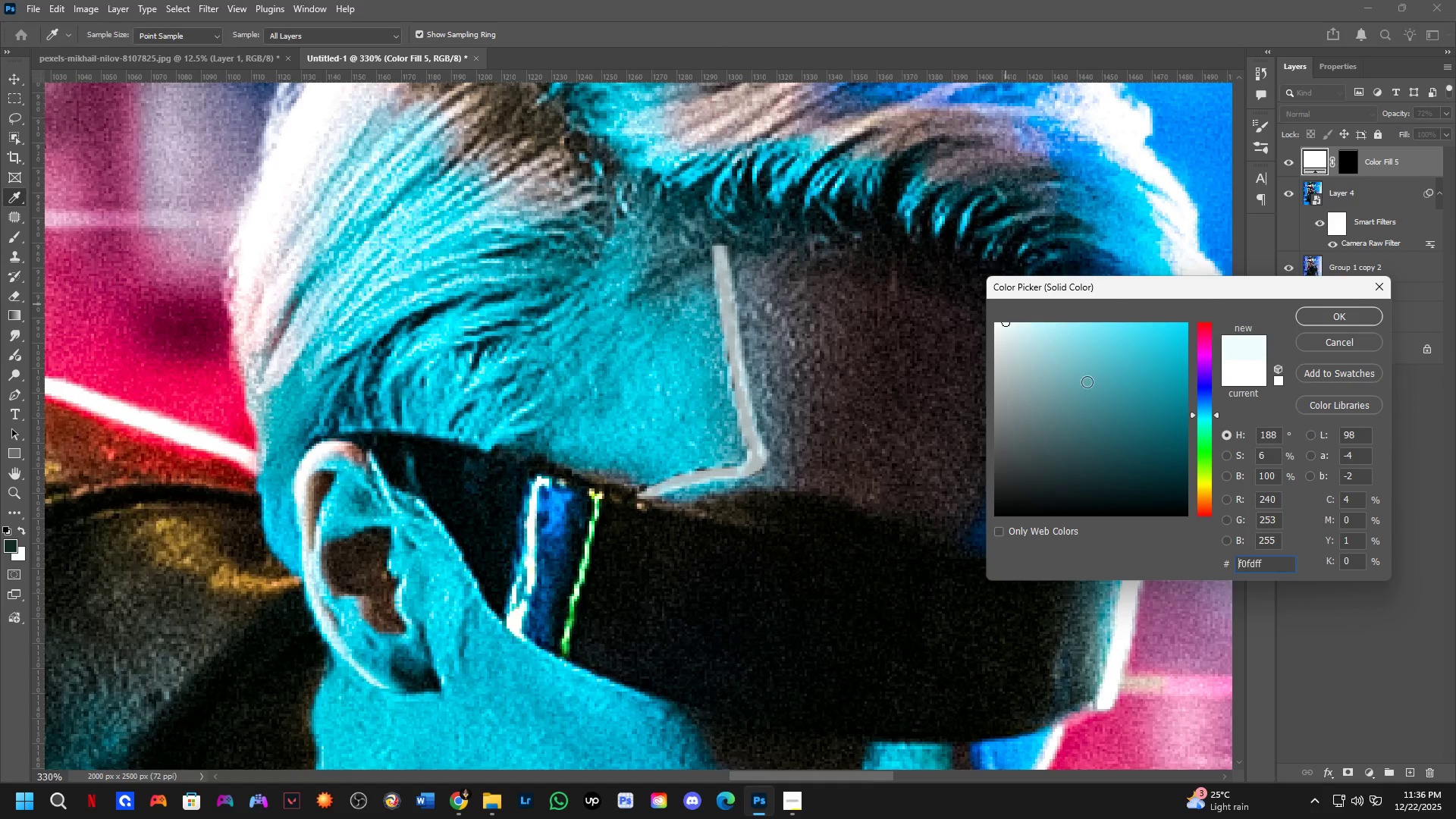 
left_click_drag(start_coordinate=[1087, 385], to_coordinate=[846, 626])
 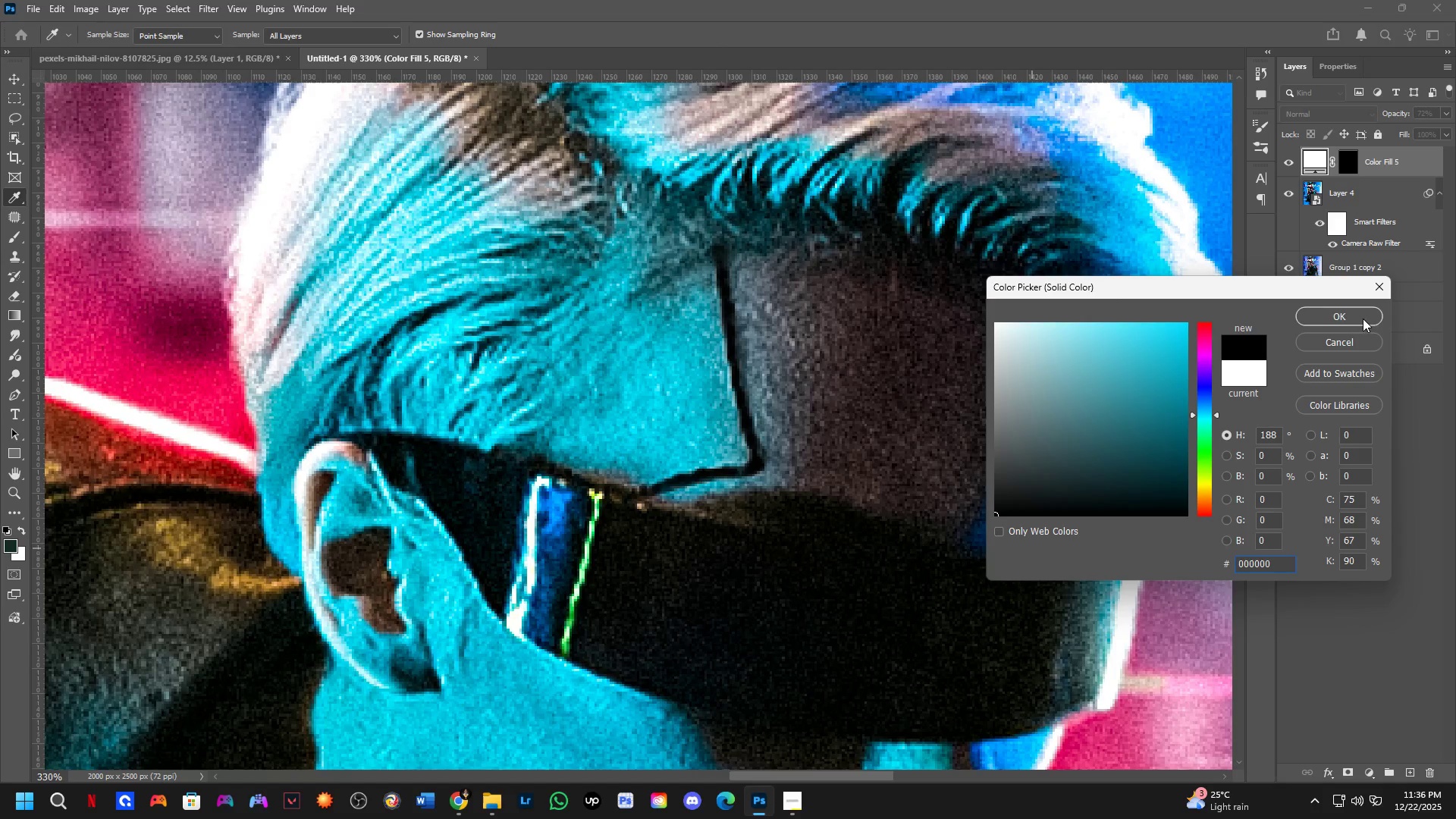 
left_click([1360, 313])
 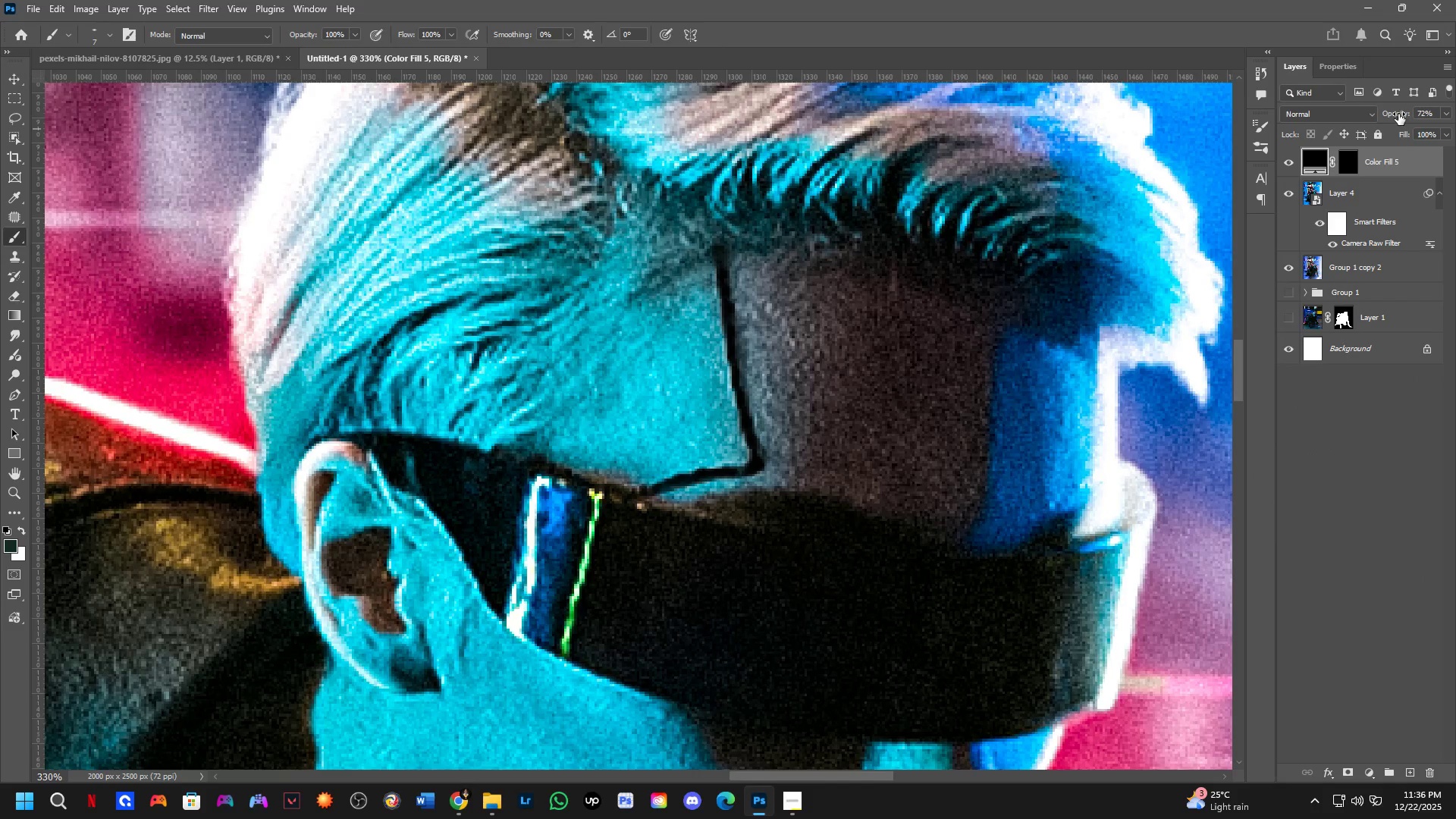 
left_click_drag(start_coordinate=[1396, 113], to_coordinate=[1455, 133])
 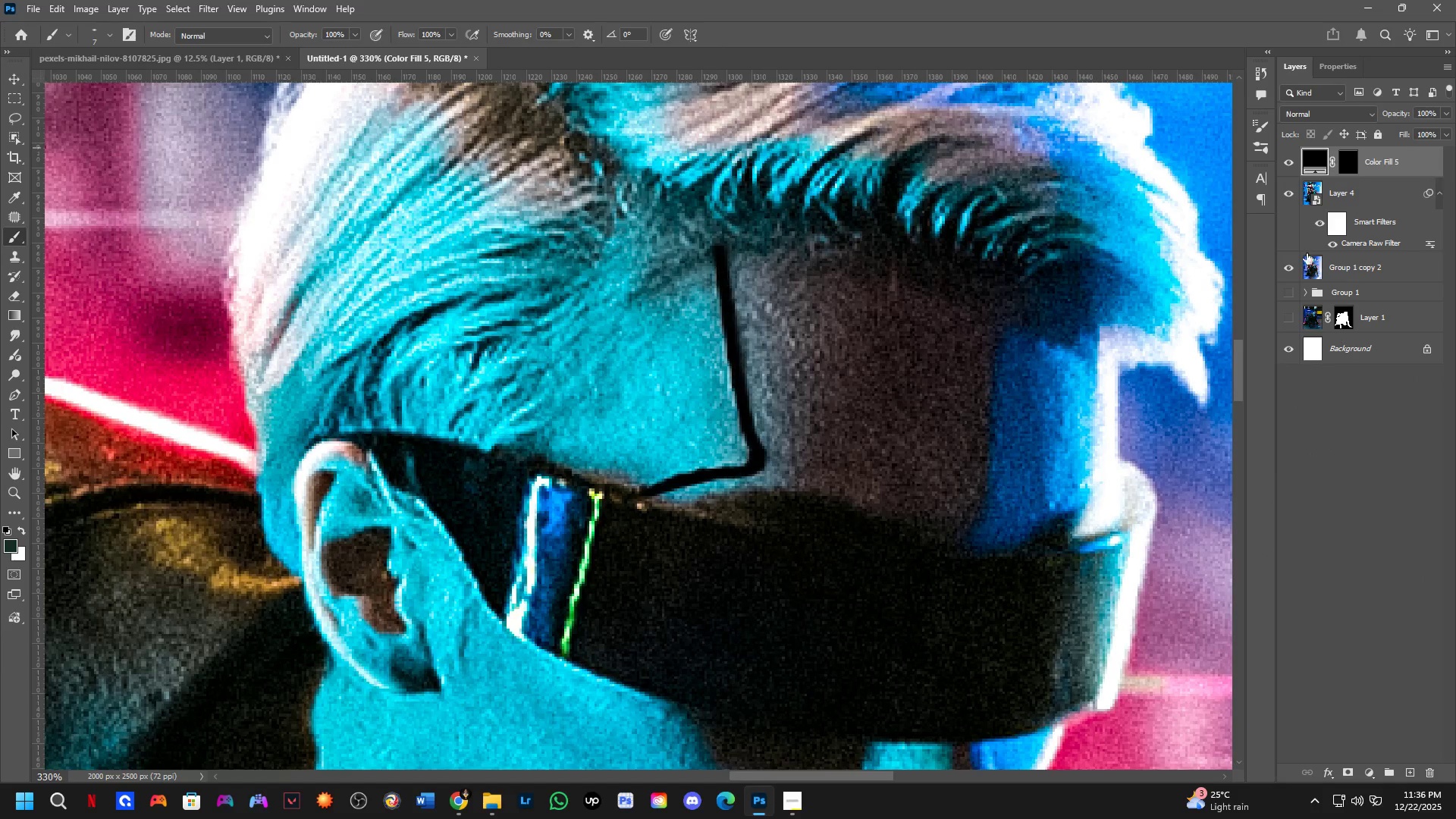 
key(Shift+ShiftLeft)
 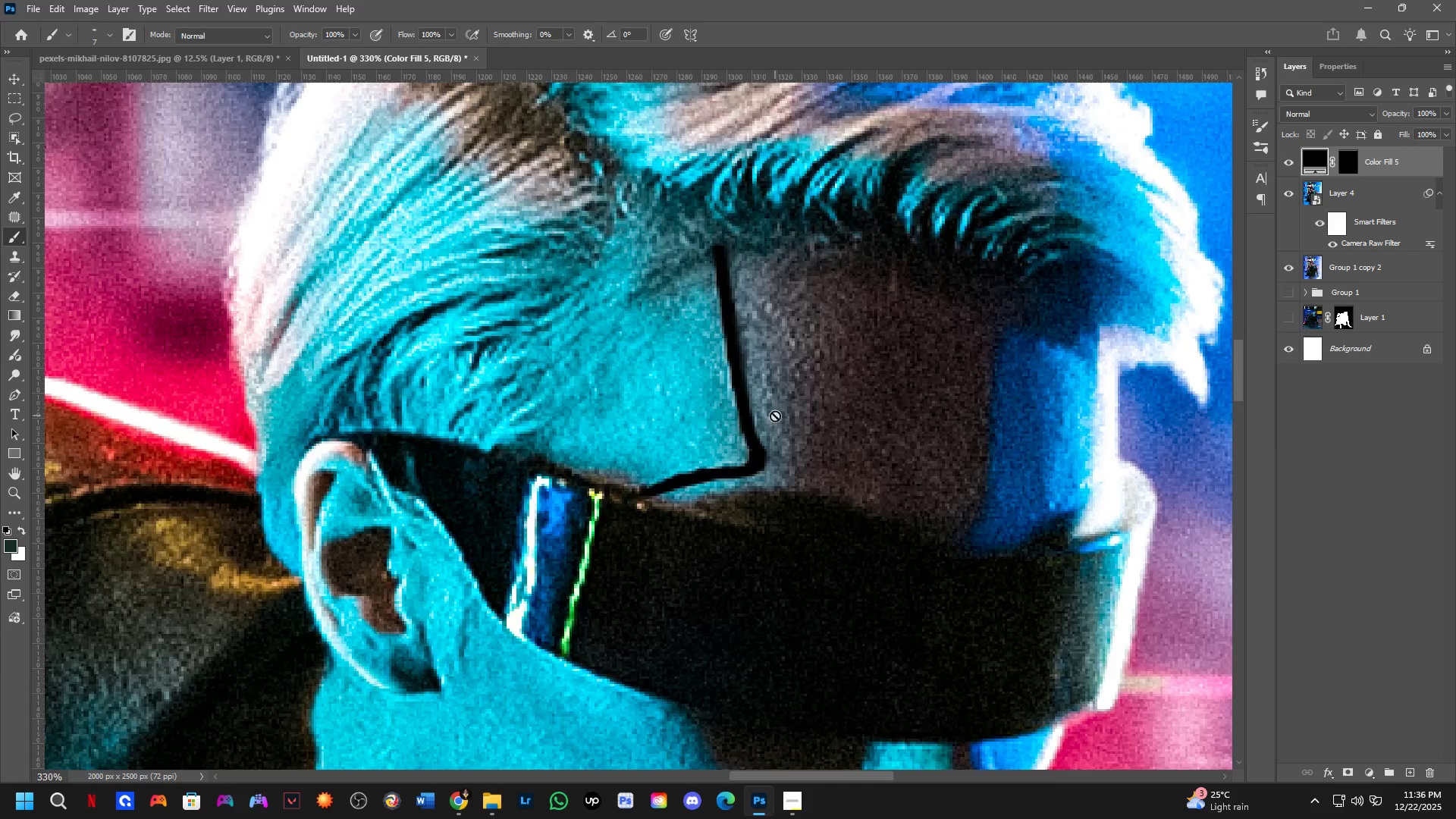 
scroll: coordinate [775, 416], scroll_direction: down, amount: 4.0
 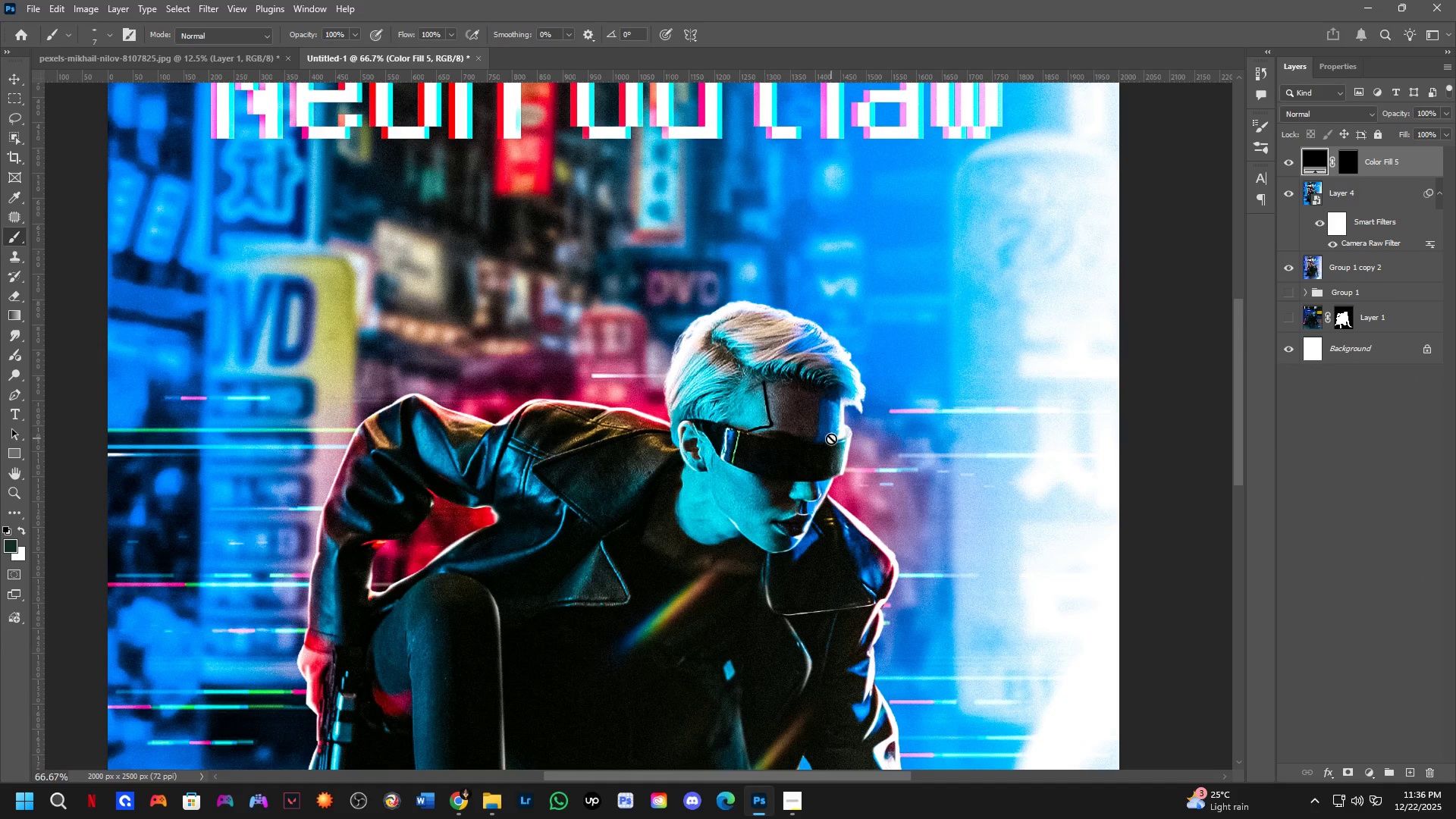 
hold_key(key=Space, duration=0.61)
 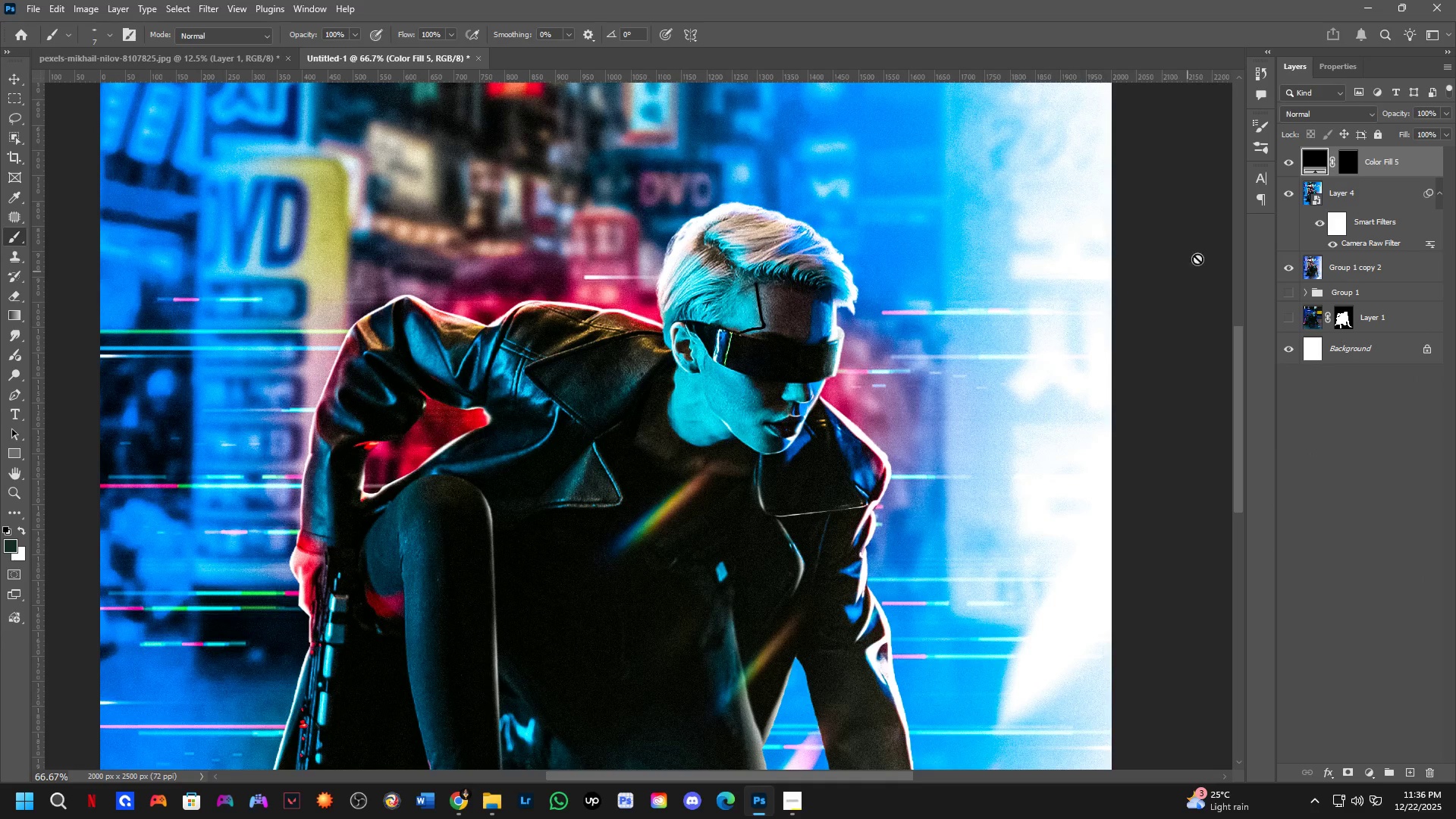 
left_click_drag(start_coordinate=[821, 444], to_coordinate=[814, 346])
 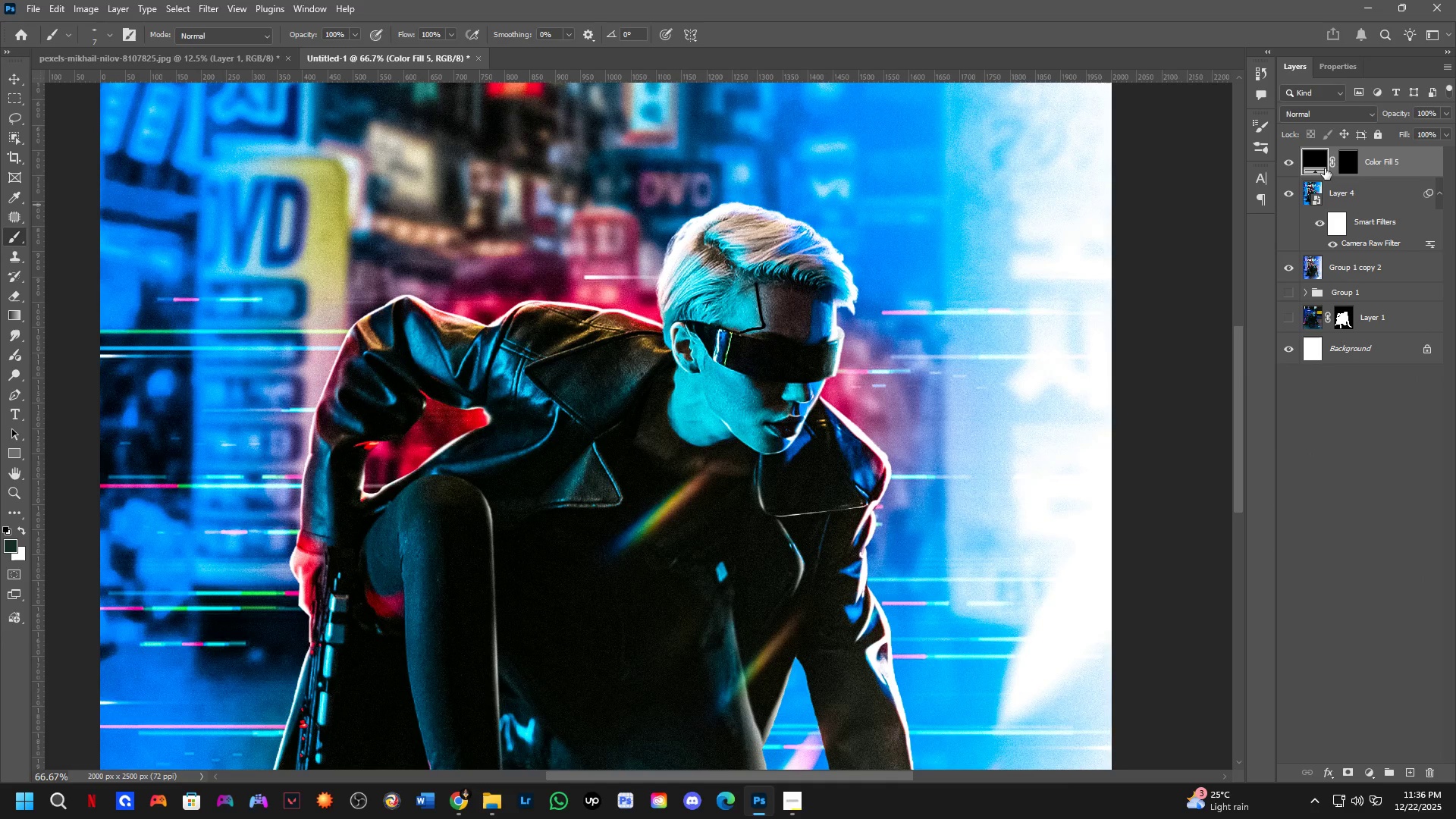 
left_click([1340, 158])
 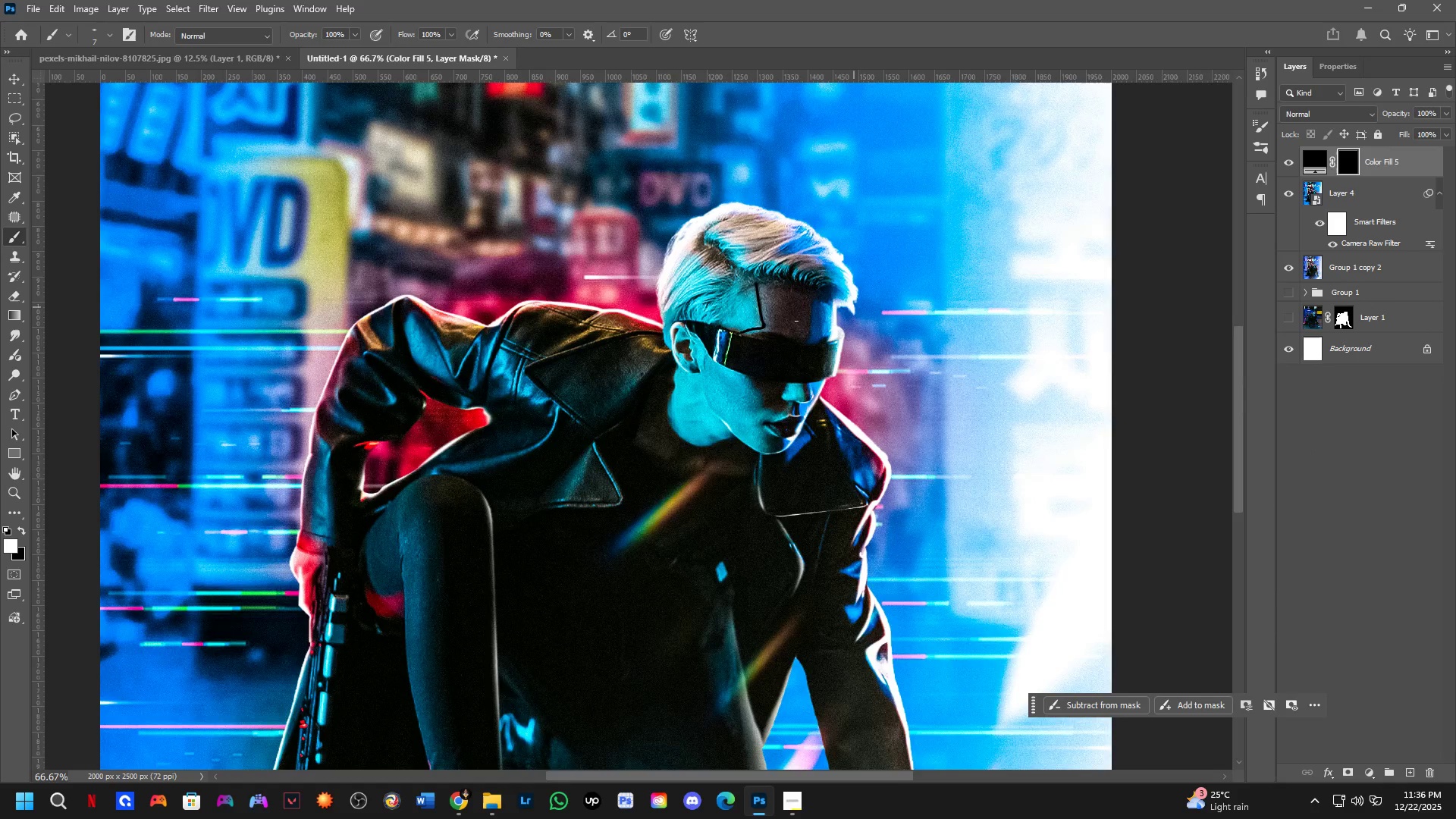 
scroll: coordinate [724, 378], scroll_direction: up, amount: 10.0
 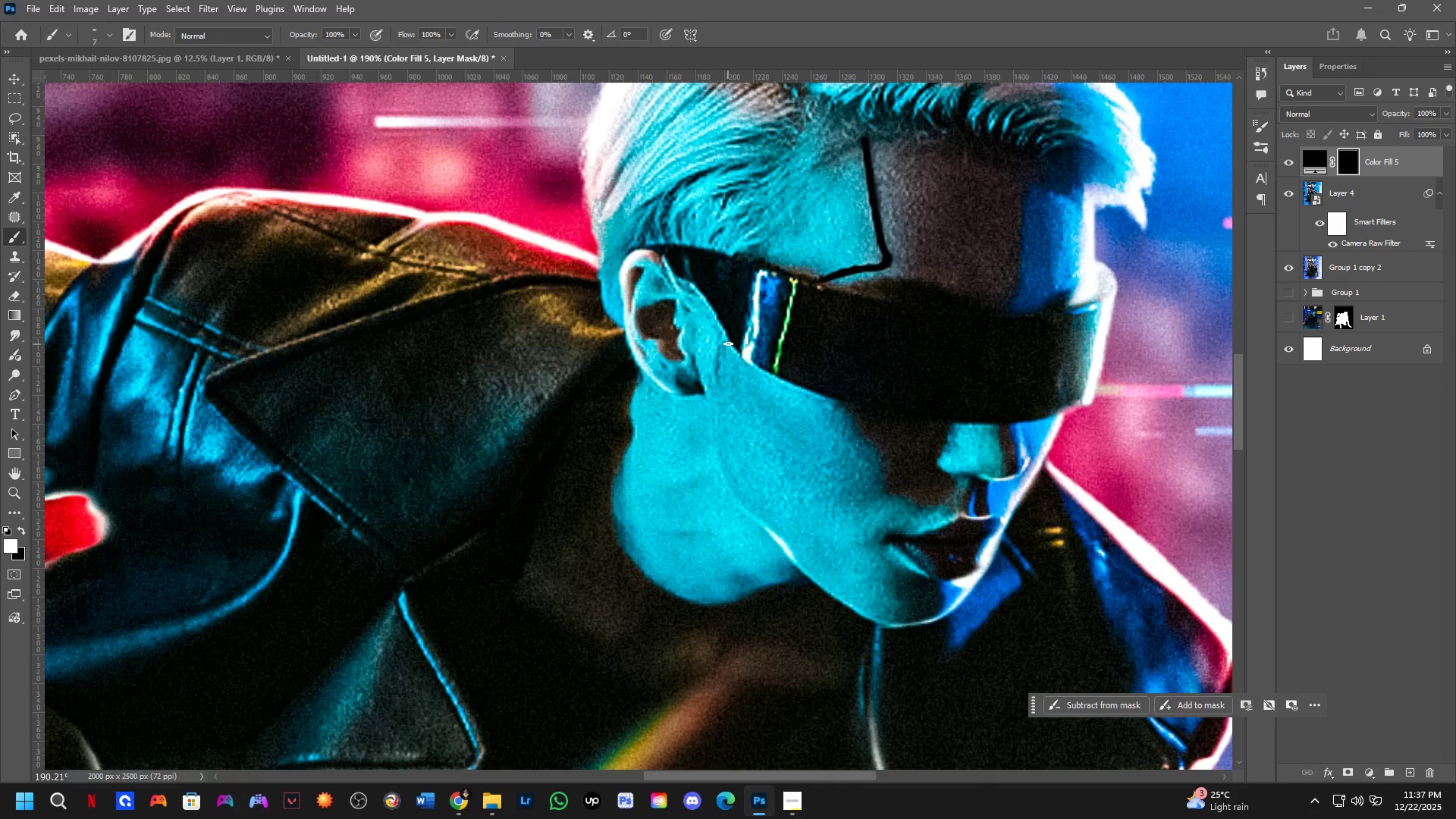 
left_click_drag(start_coordinate=[728, 337], to_coordinate=[779, 544])
 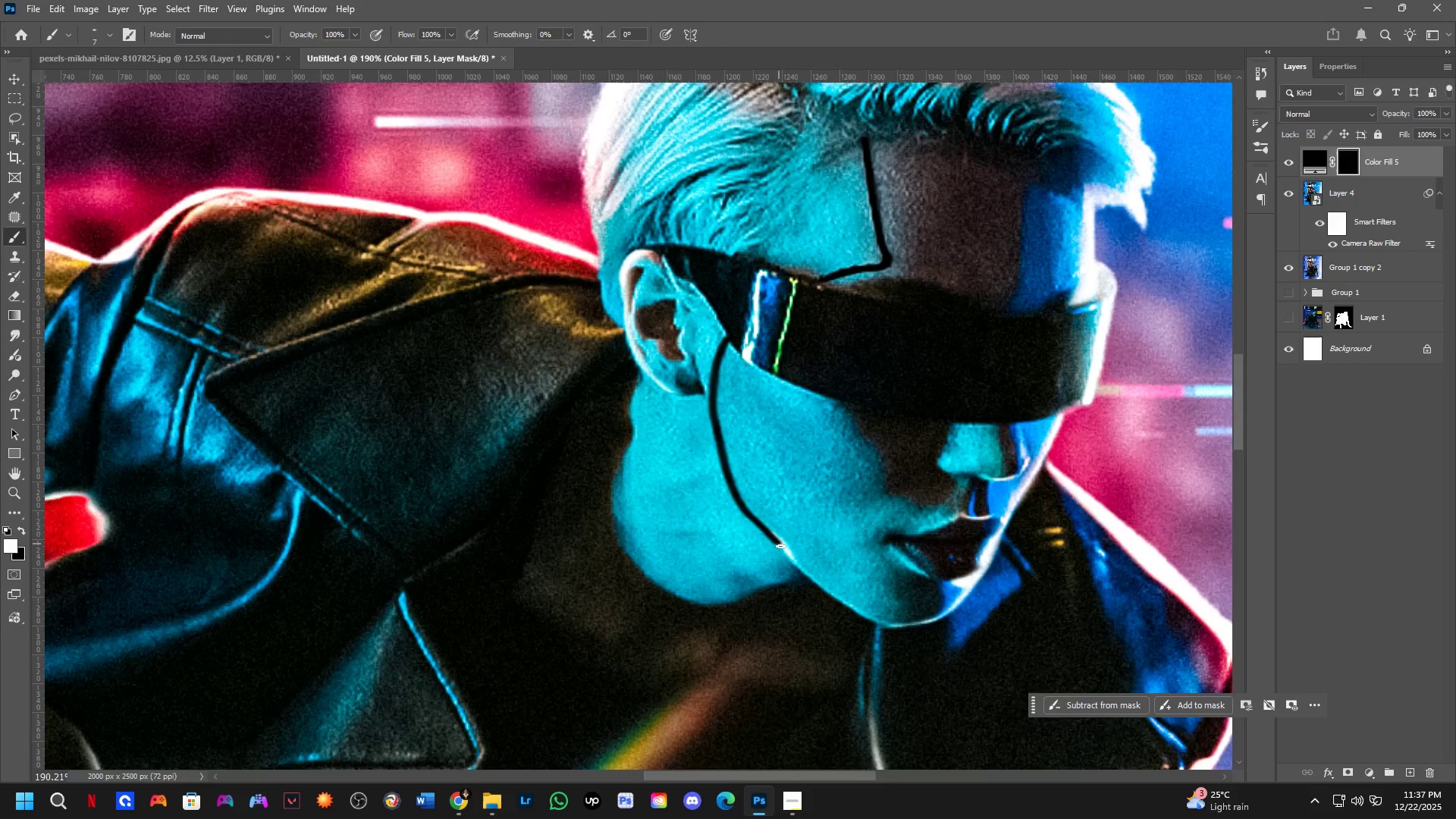 
key(Shift+ShiftLeft)
 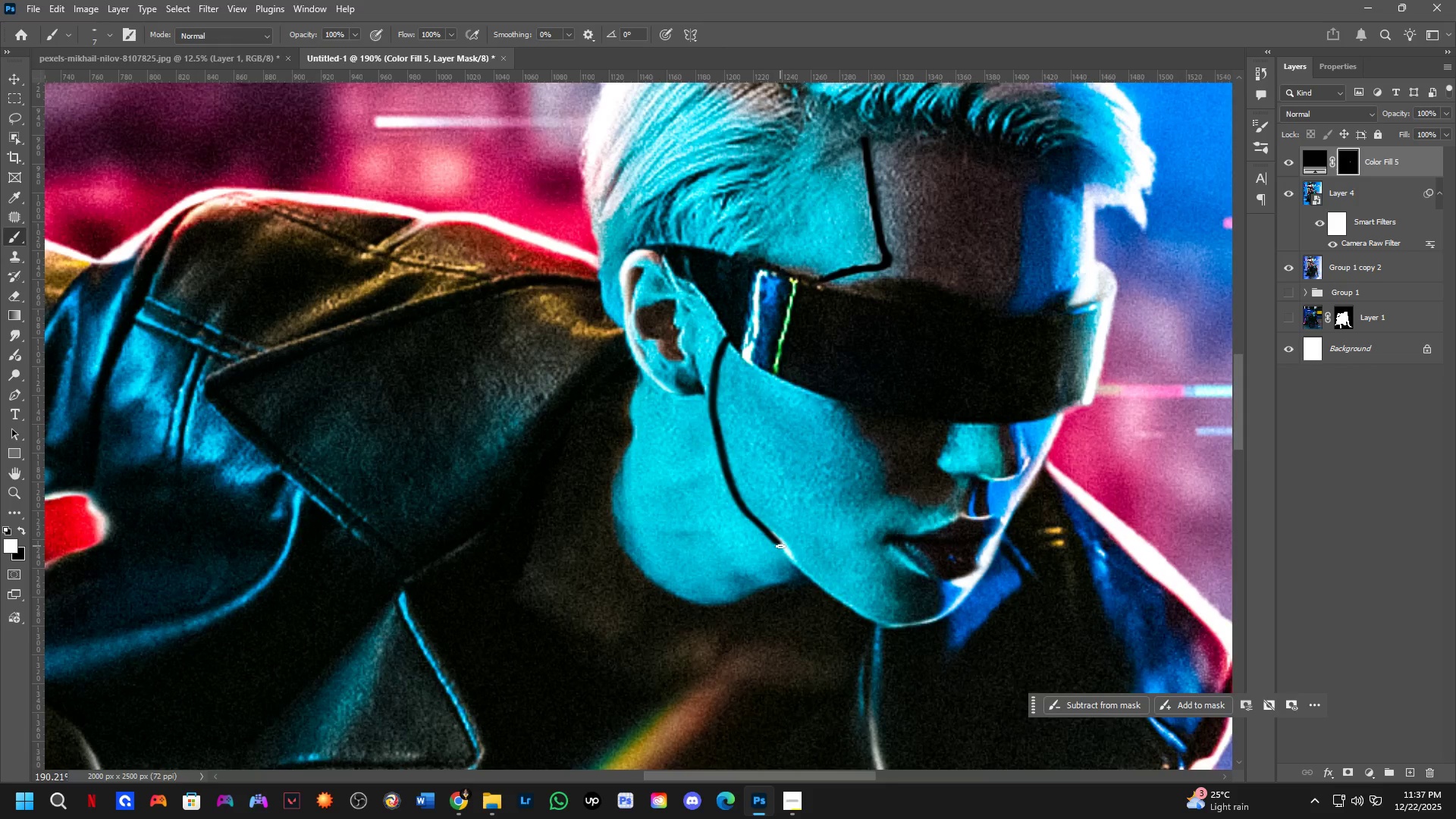 
hold_key(key=Space, duration=0.61)
 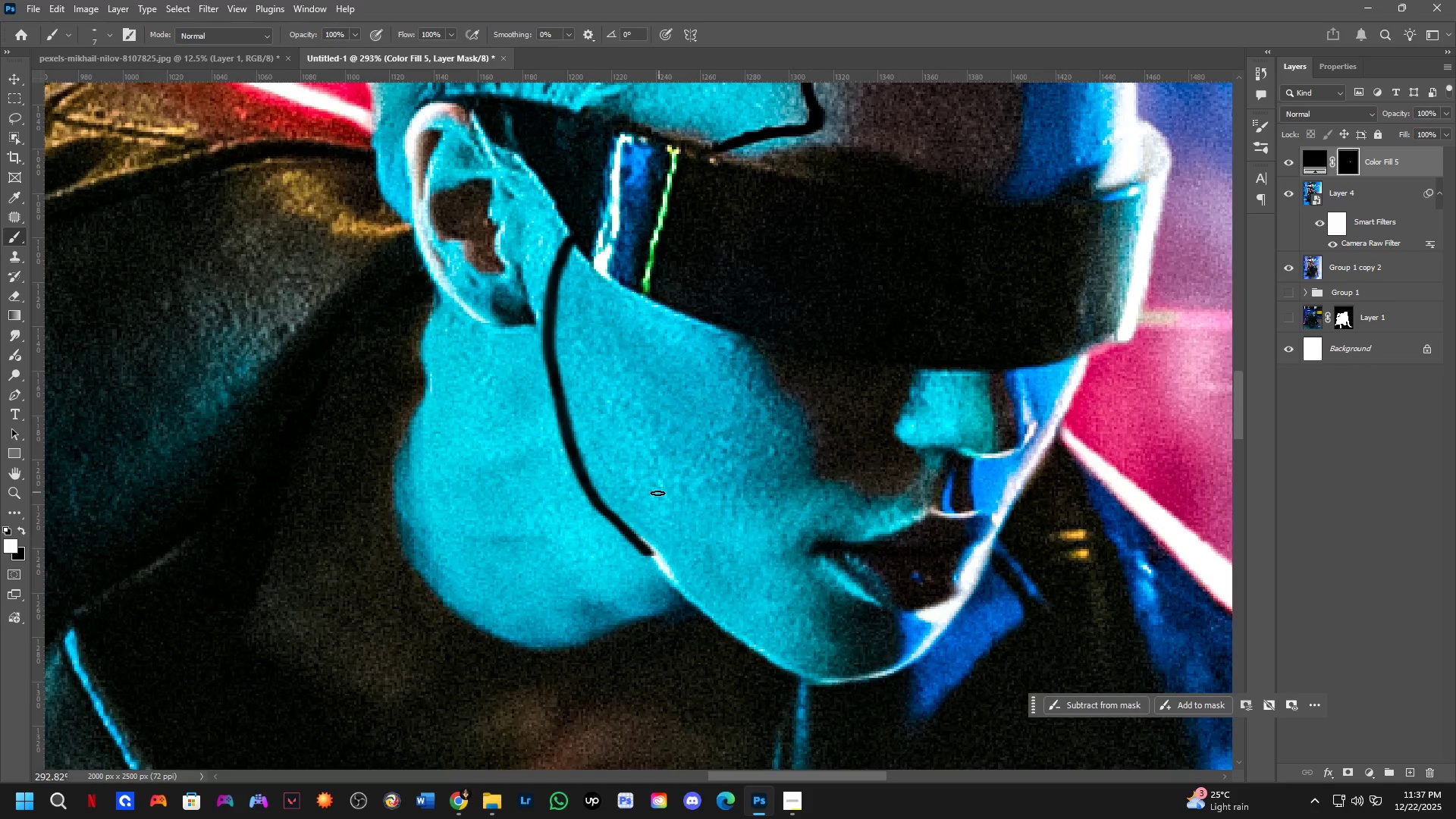 
left_click_drag(start_coordinate=[818, 601], to_coordinate=[722, 545])
 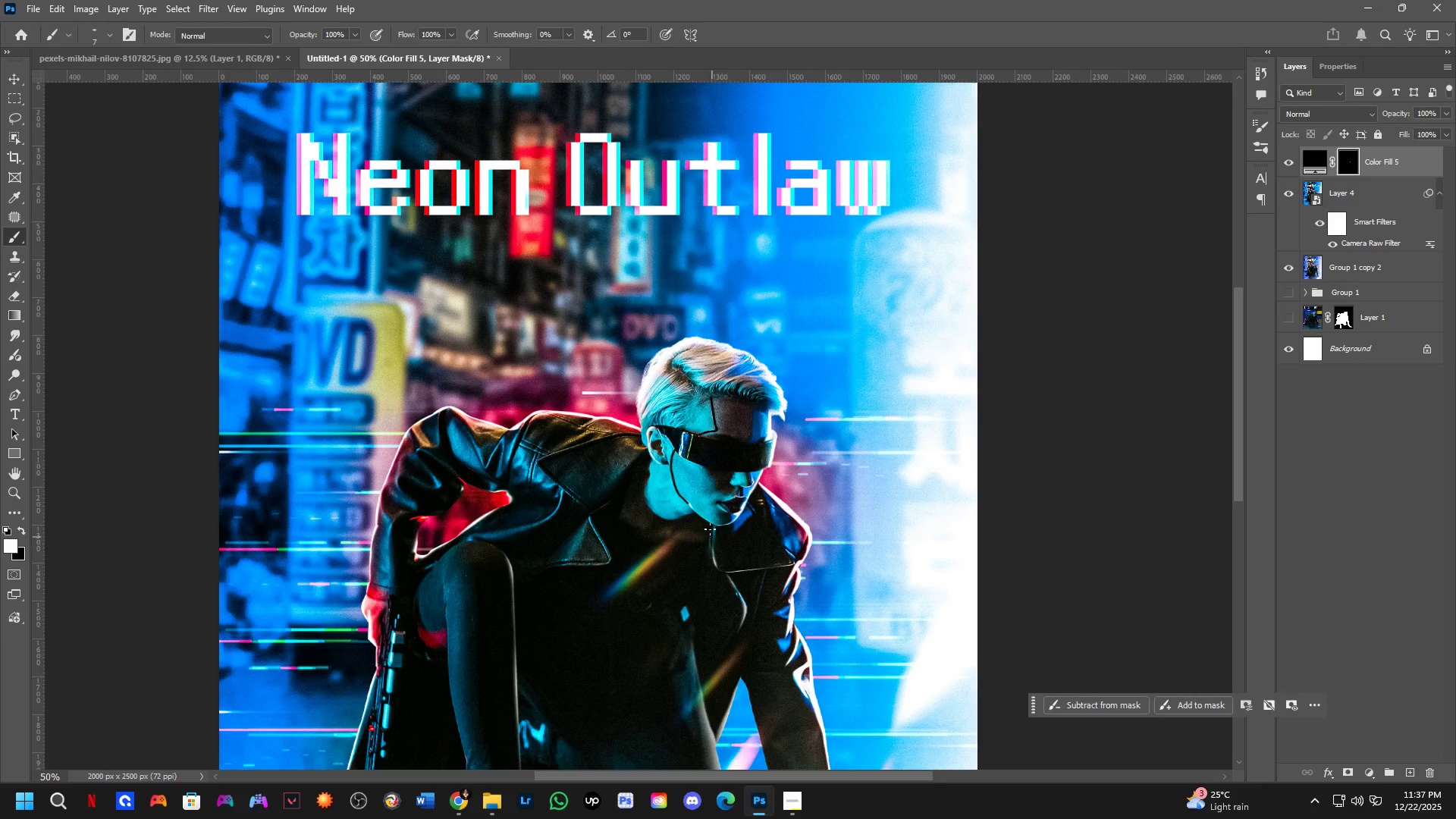 
scroll: coordinate [790, 573], scroll_direction: down, amount: 3.0
 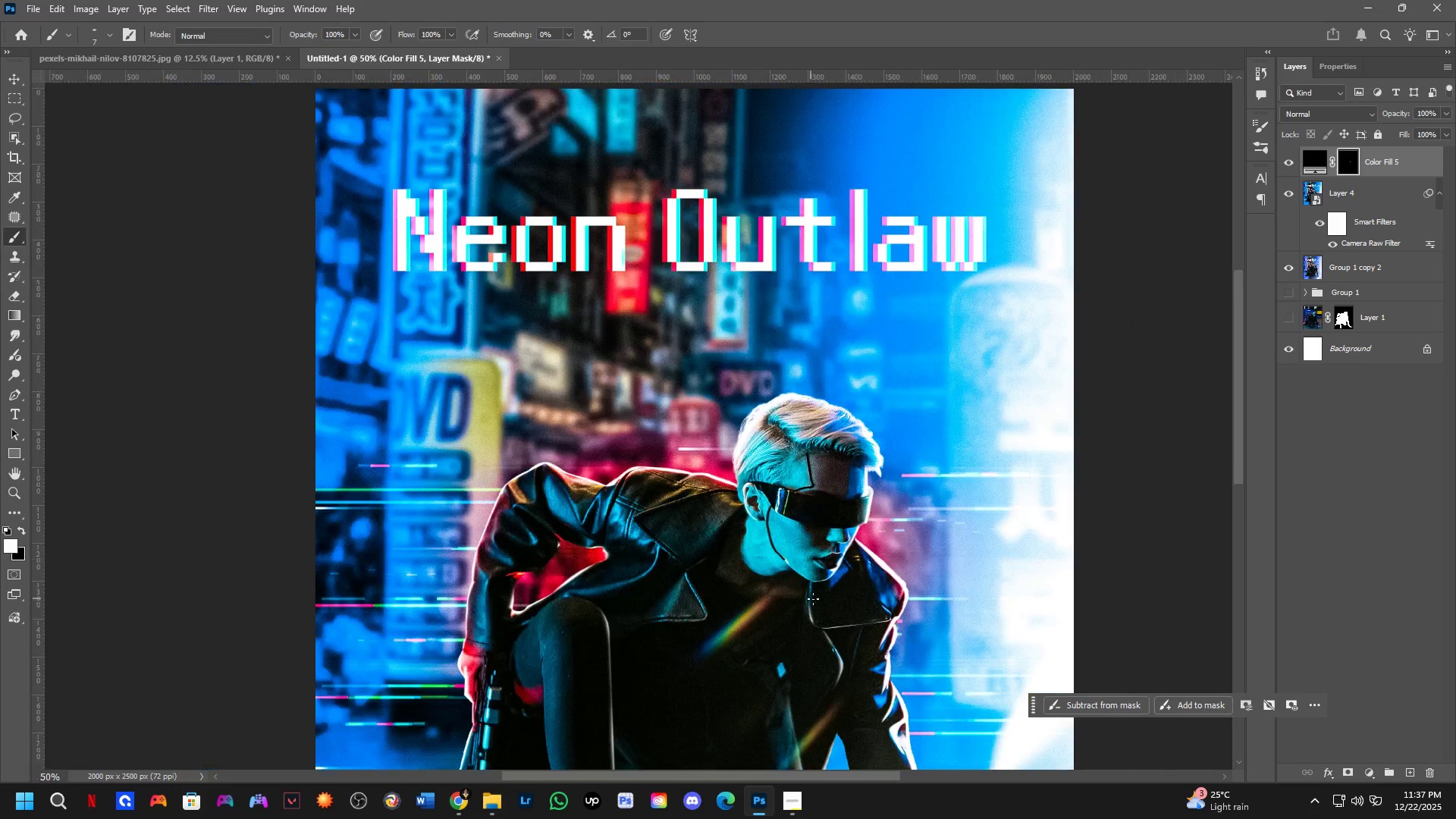 
hold_key(key=Space, duration=4.28)
 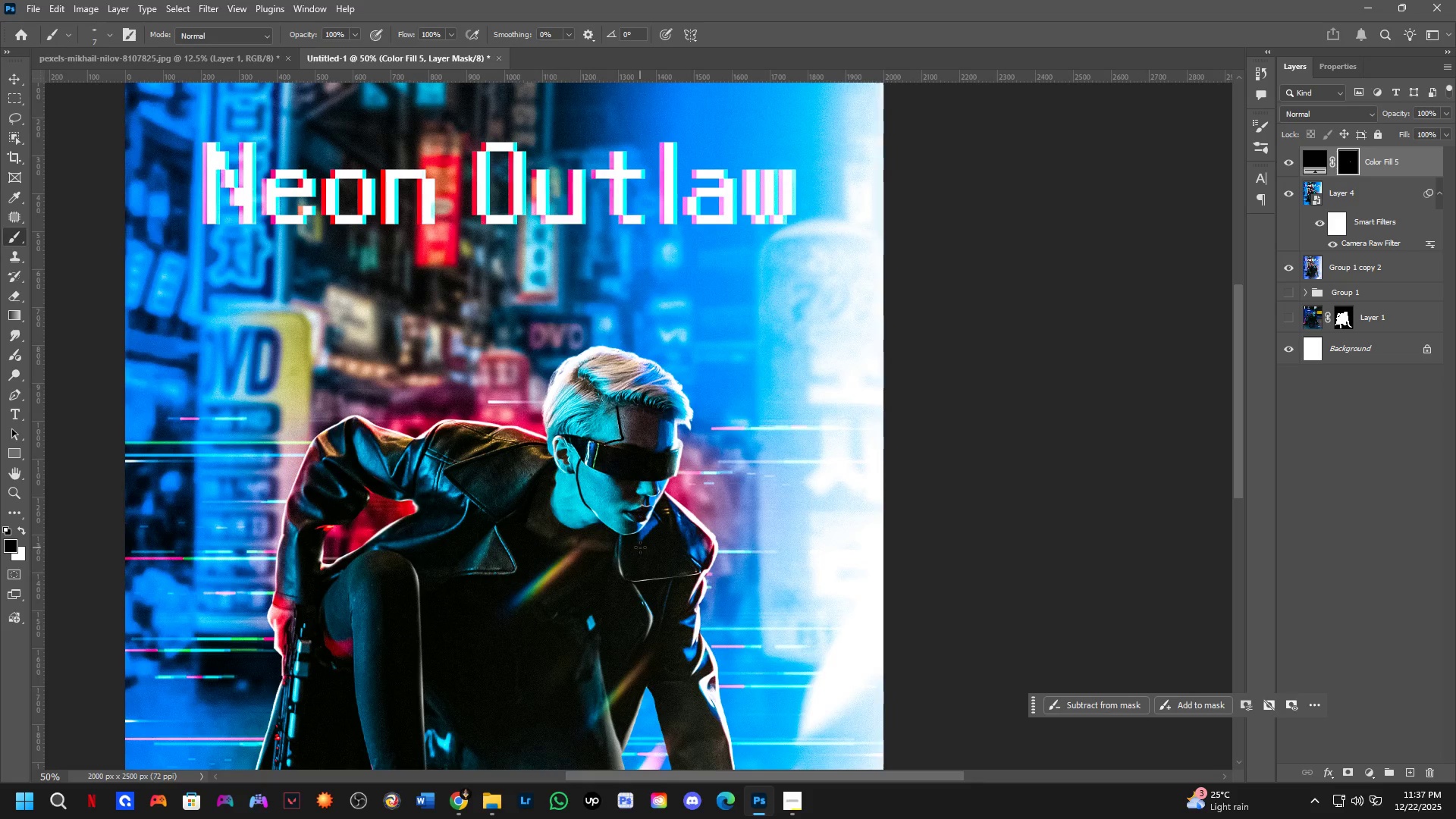 
key(Shift+ShiftLeft)
 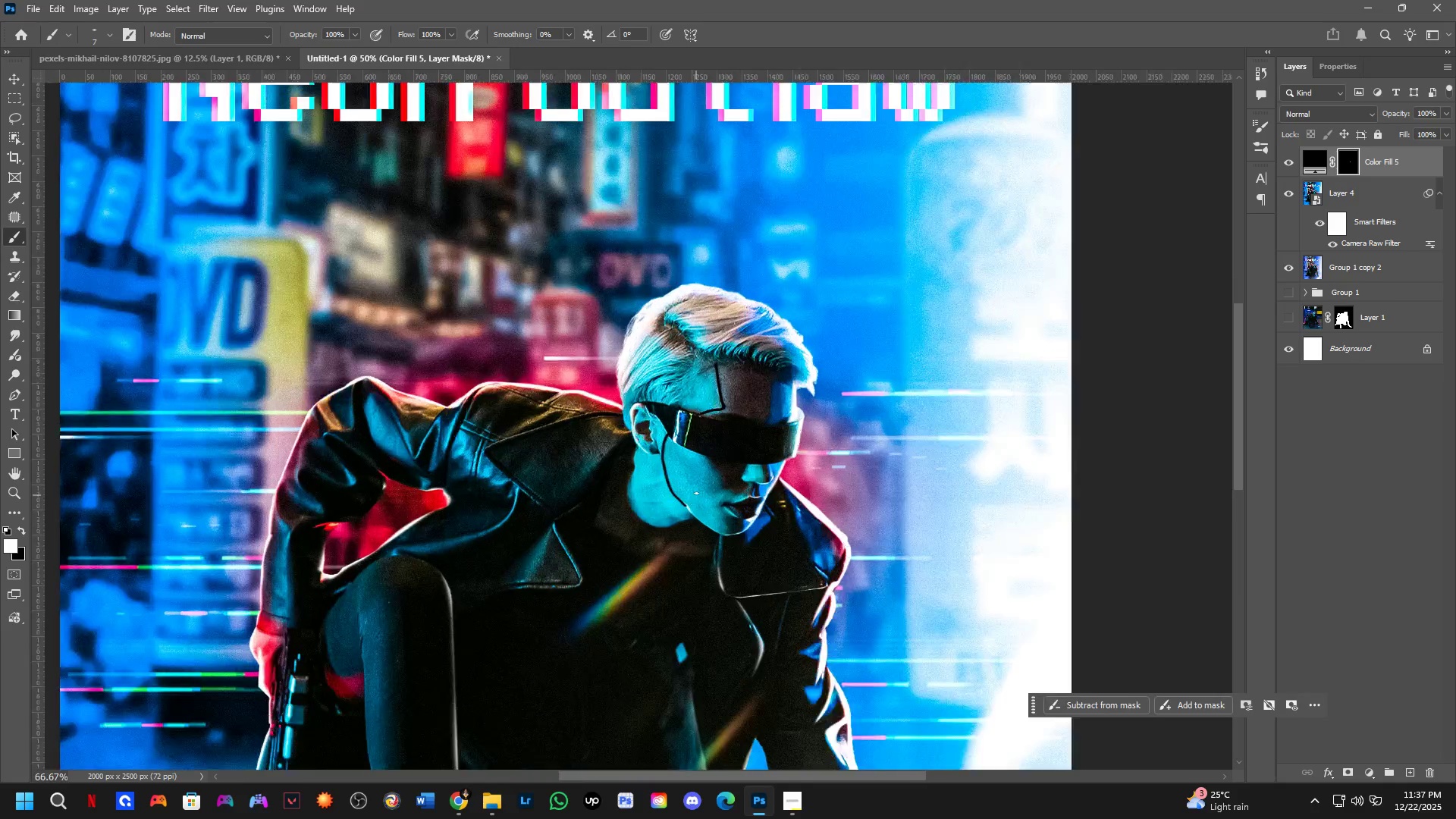 
key(X)
 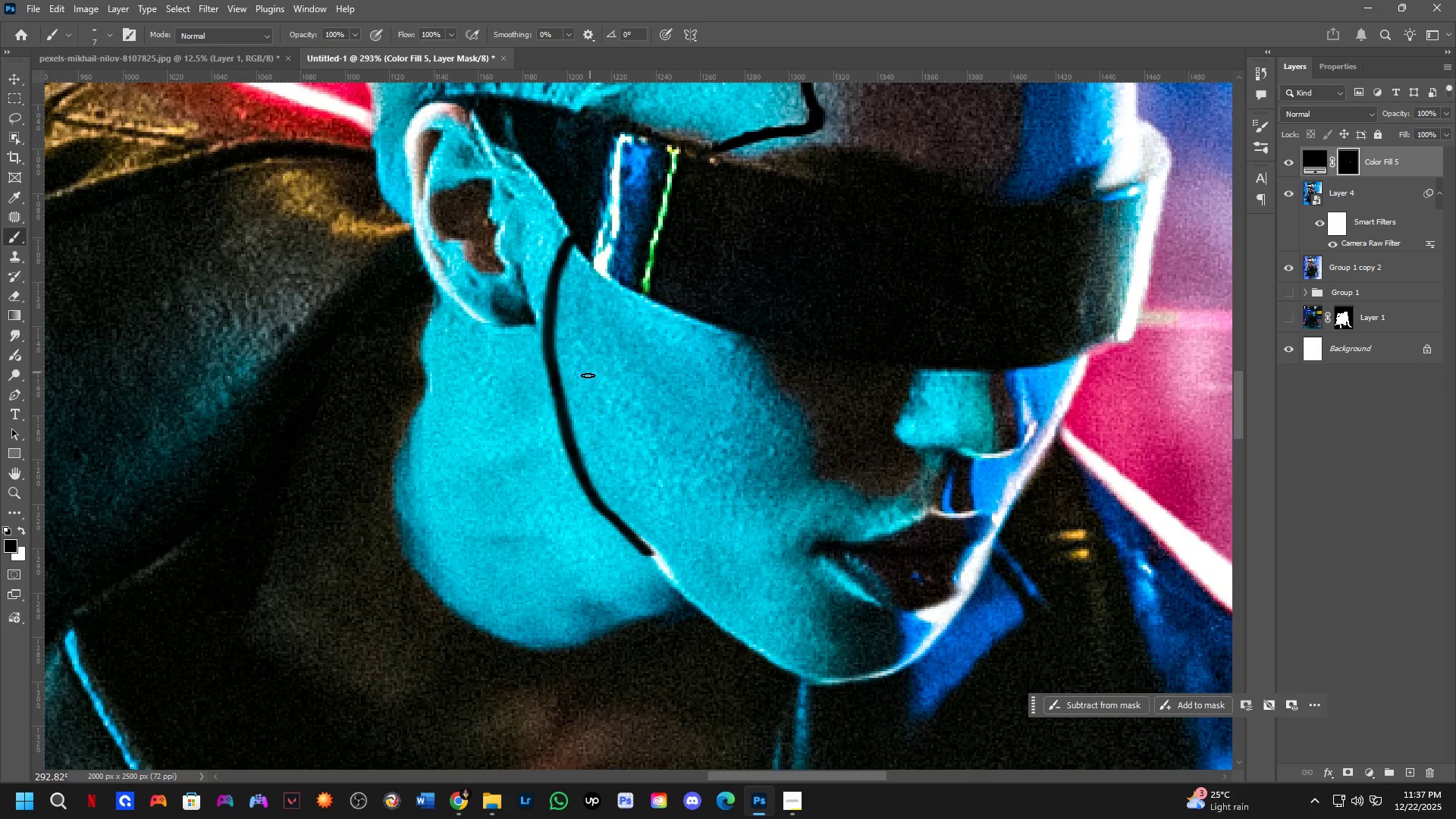 
scroll: coordinate [691, 485], scroll_direction: up, amount: 7.0
 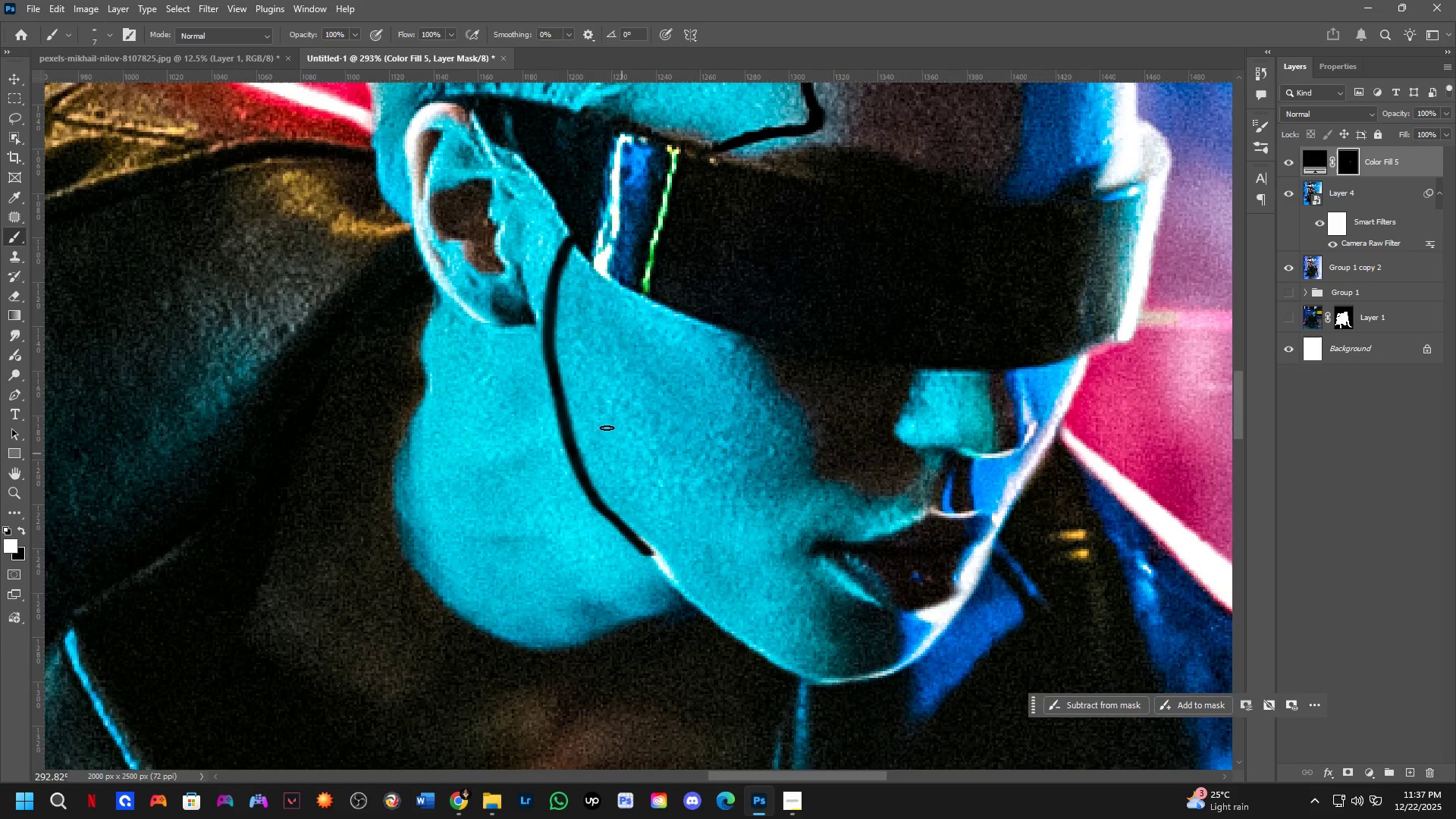 
left_click_drag(start_coordinate=[583, 401], to_coordinate=[670, 579])
 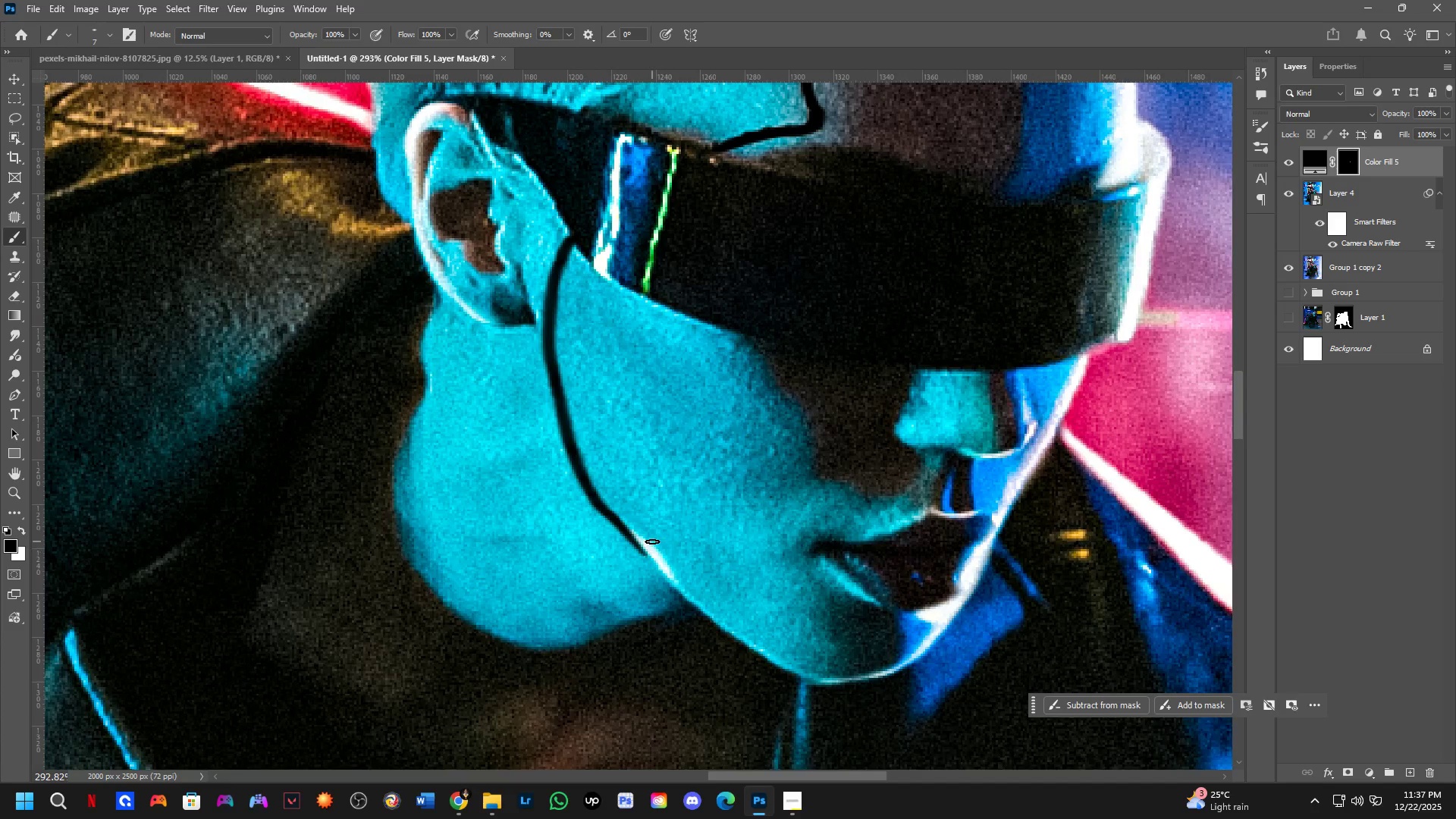 
scroll: coordinate [618, 547], scroll_direction: up, amount: 5.0
 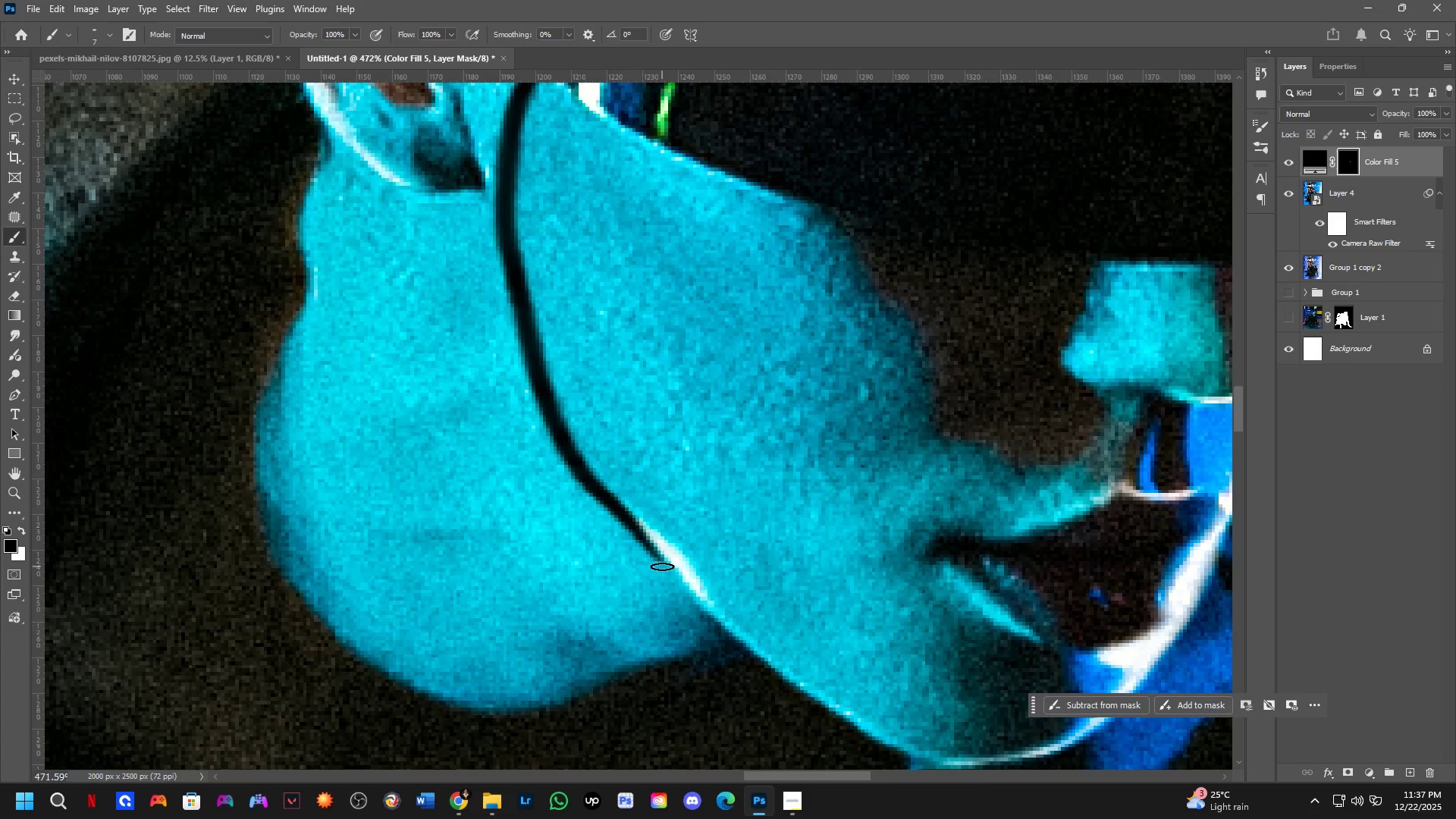 
left_click_drag(start_coordinate=[660, 565], to_coordinate=[522, 458])
 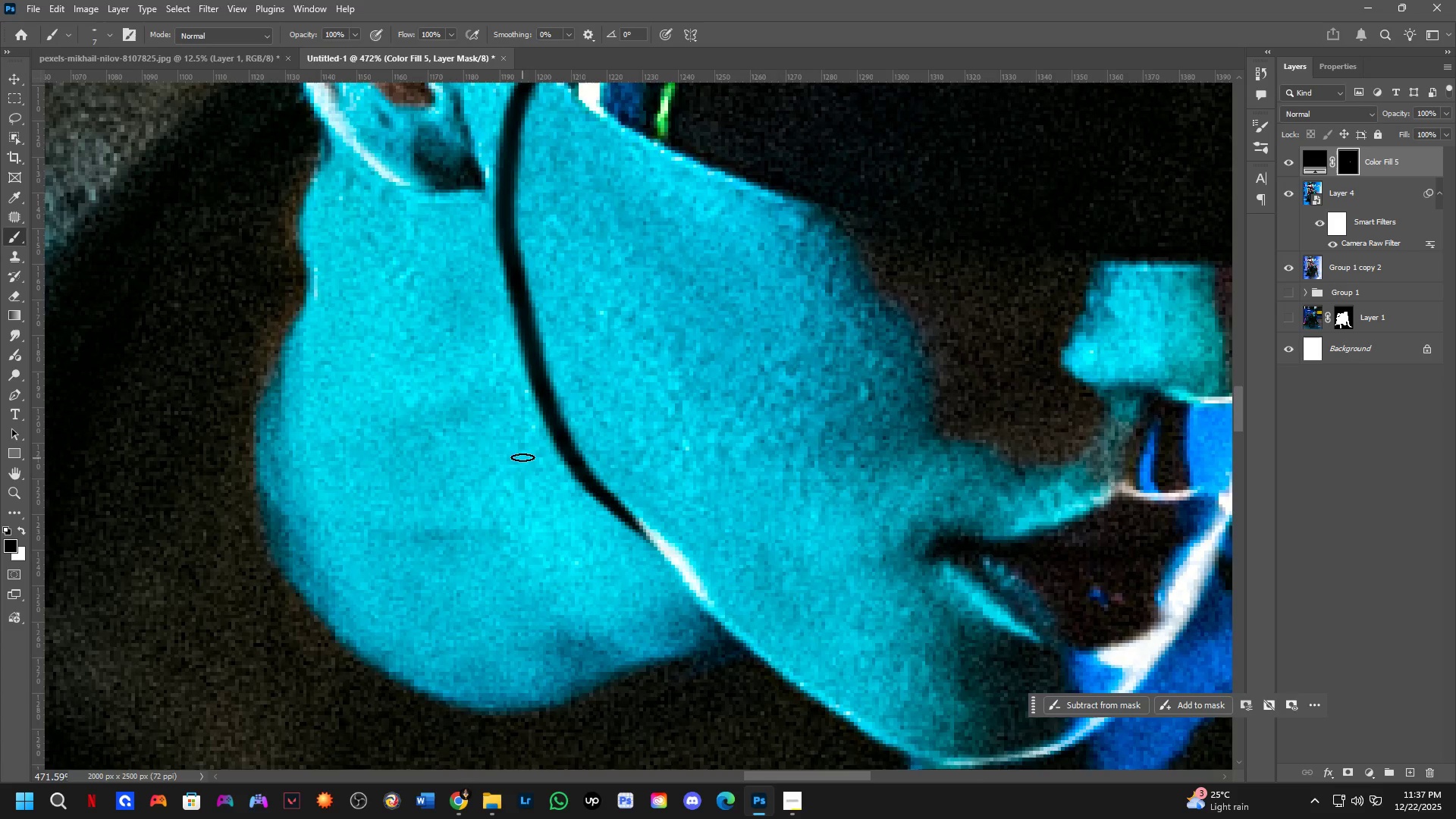 
key(Shift+ShiftLeft)
 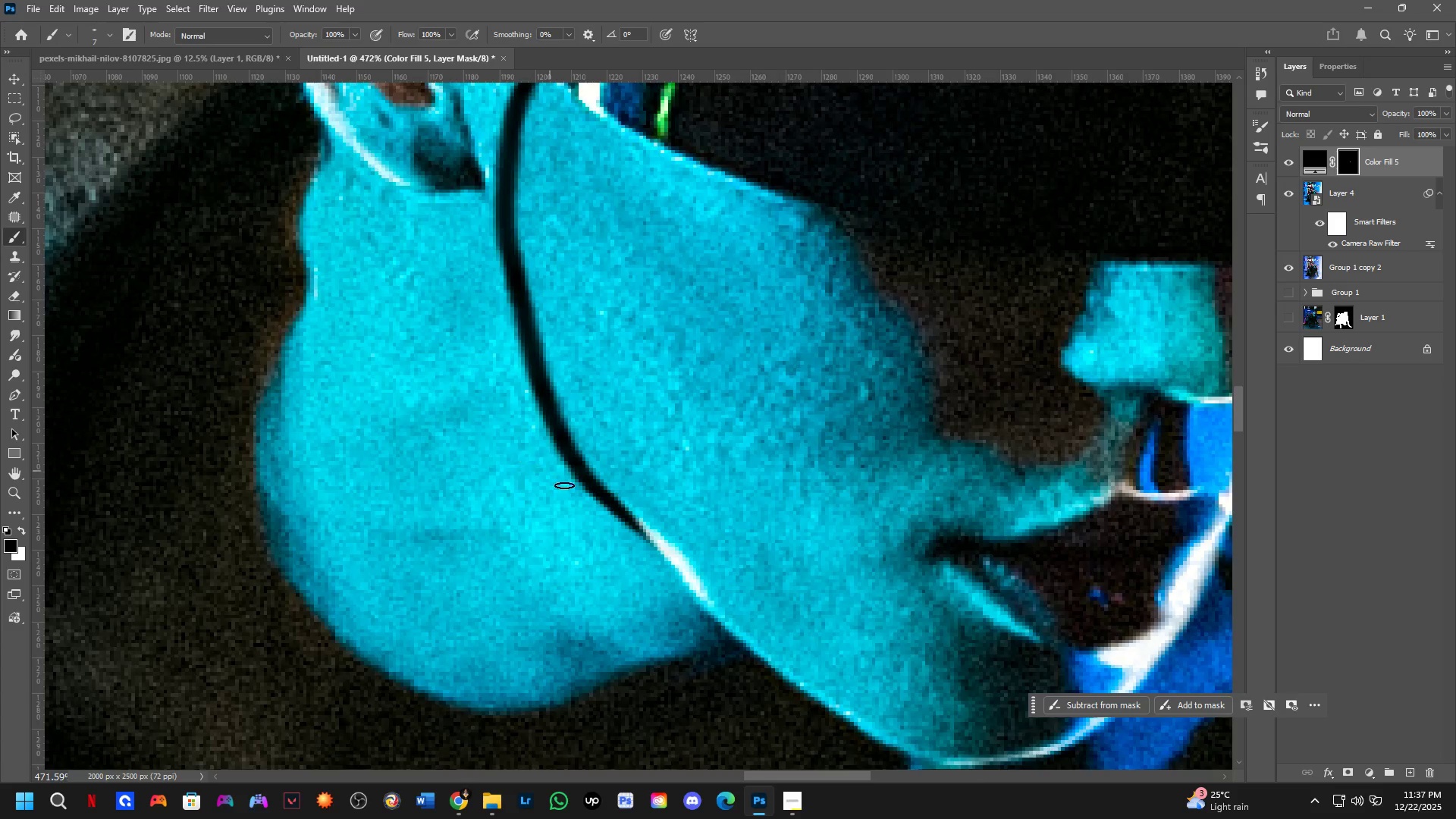 
hold_key(key=Space, duration=0.38)
 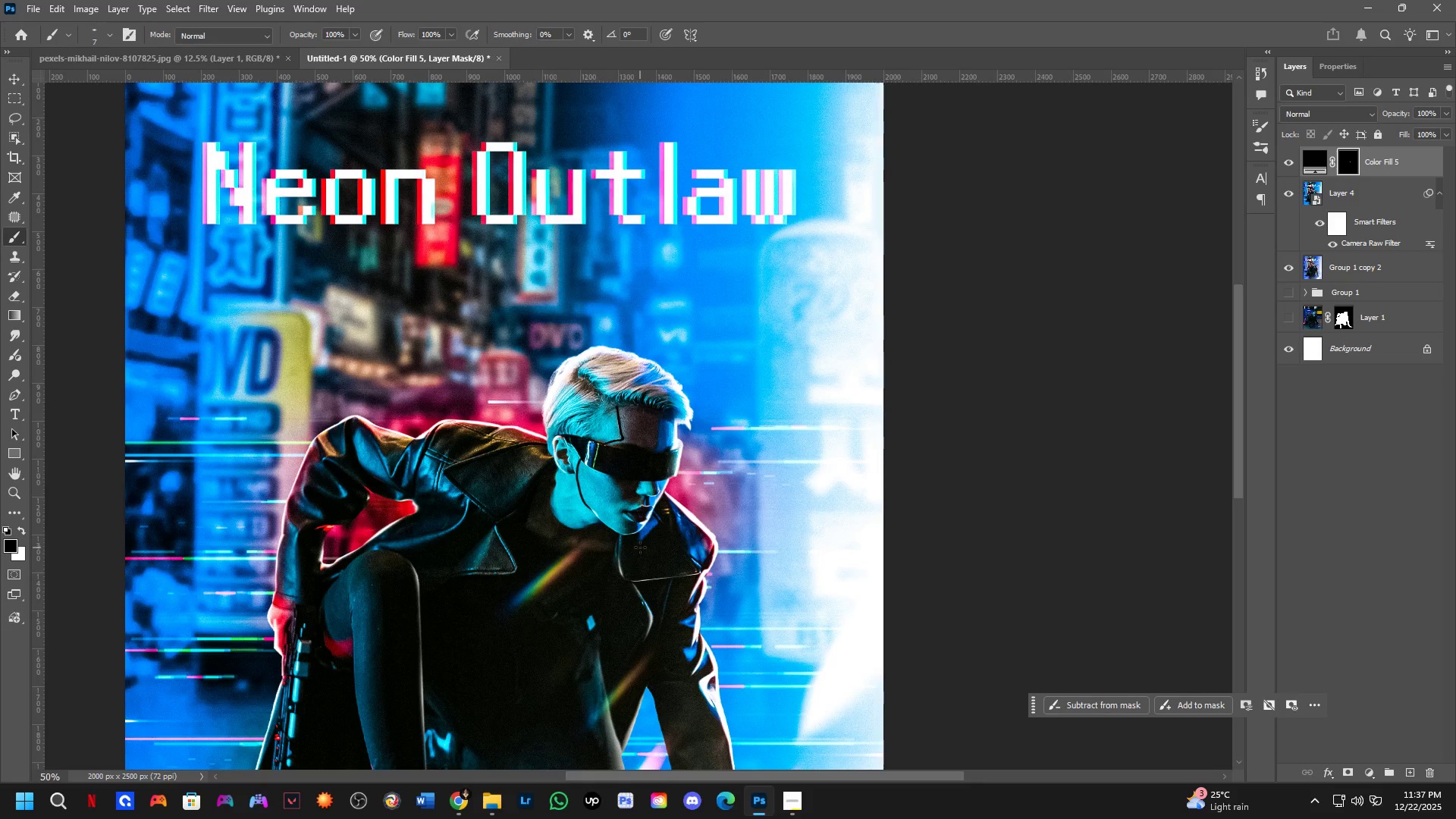 
scroll: coordinate [598, 517], scroll_direction: down, amount: 6.0
 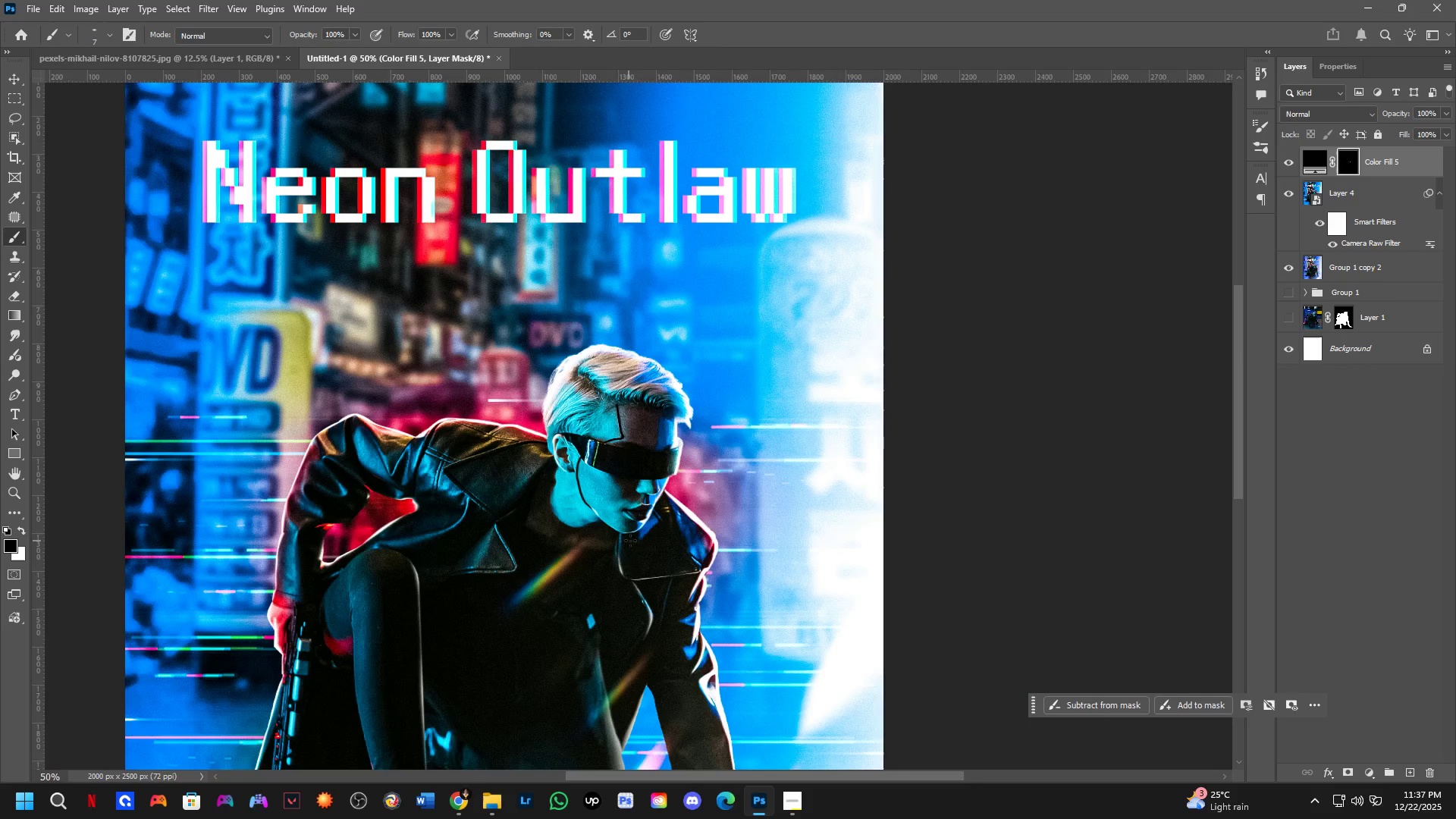 
key(Alt+Tab)